 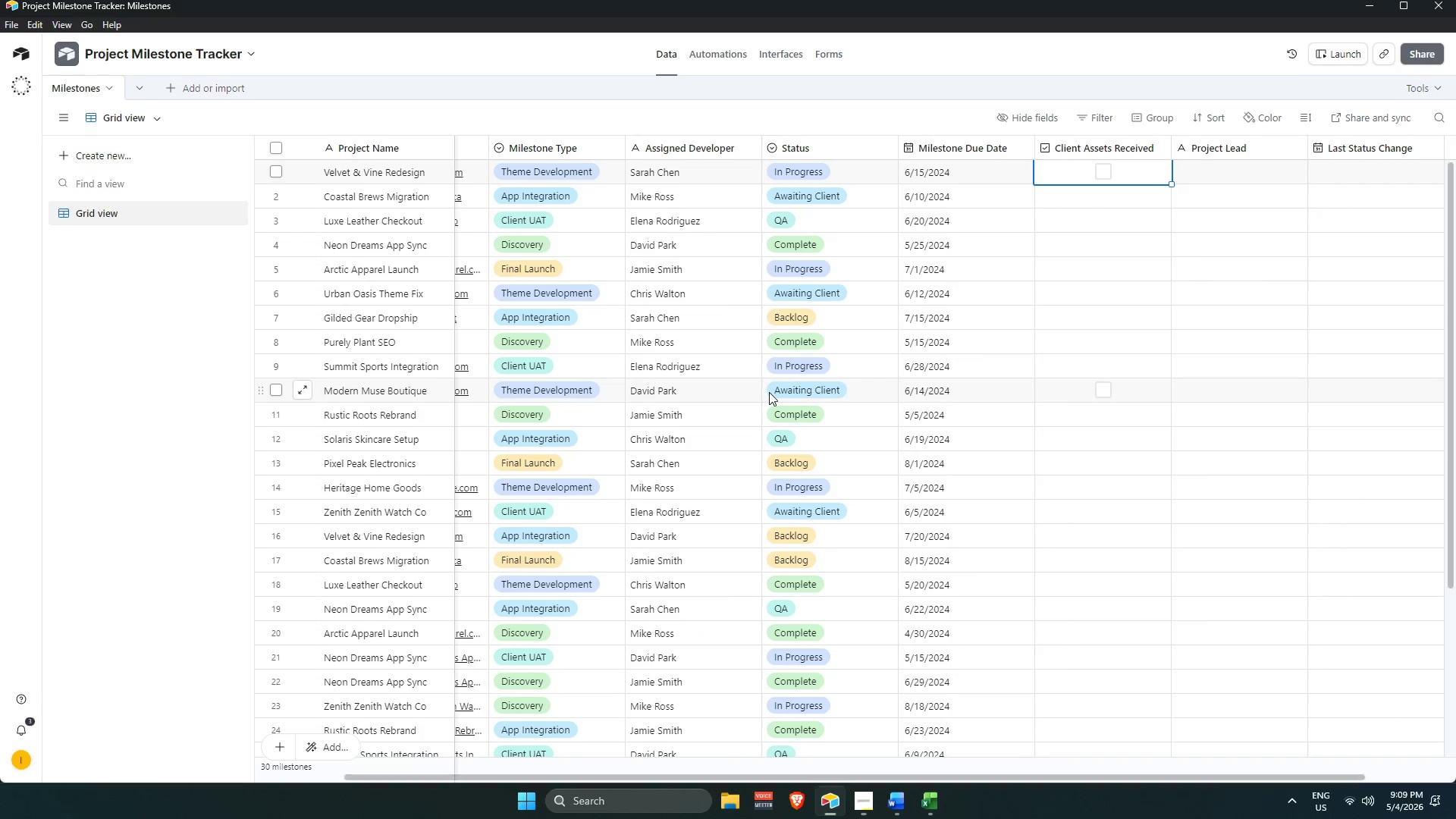 
key(Alt+Tab)
 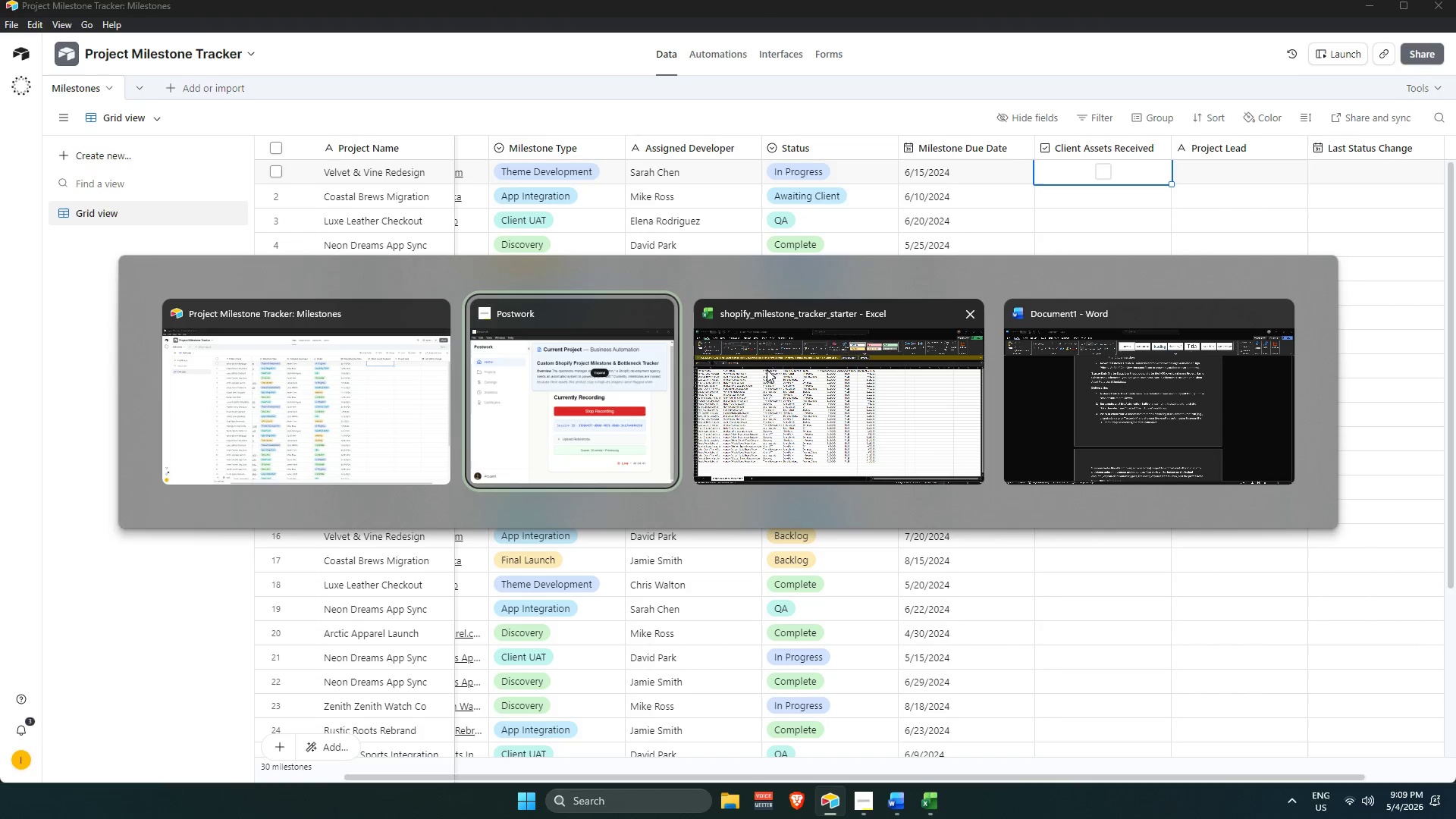 
key(Alt+Tab)
 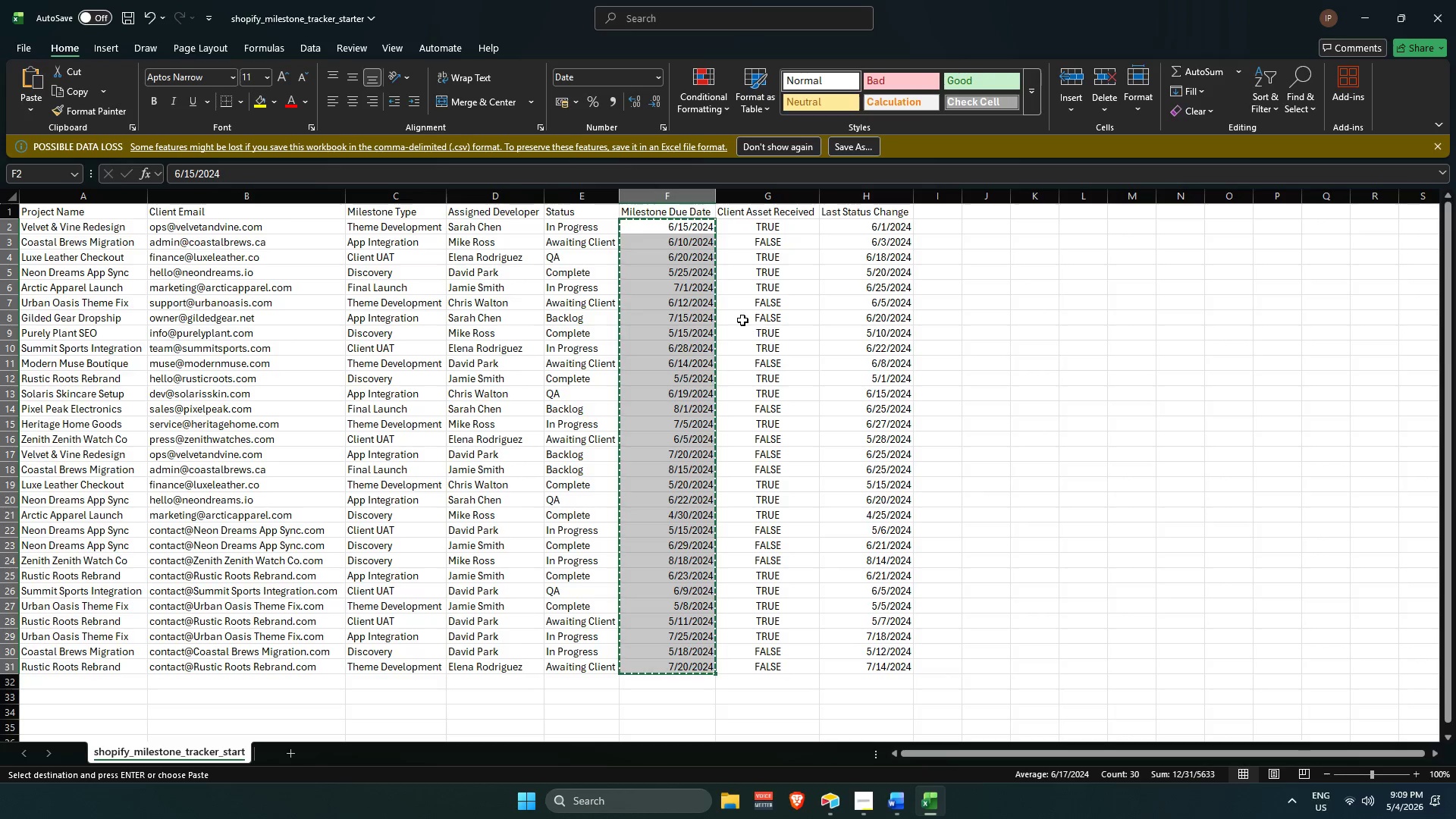 
key(Control+C)
 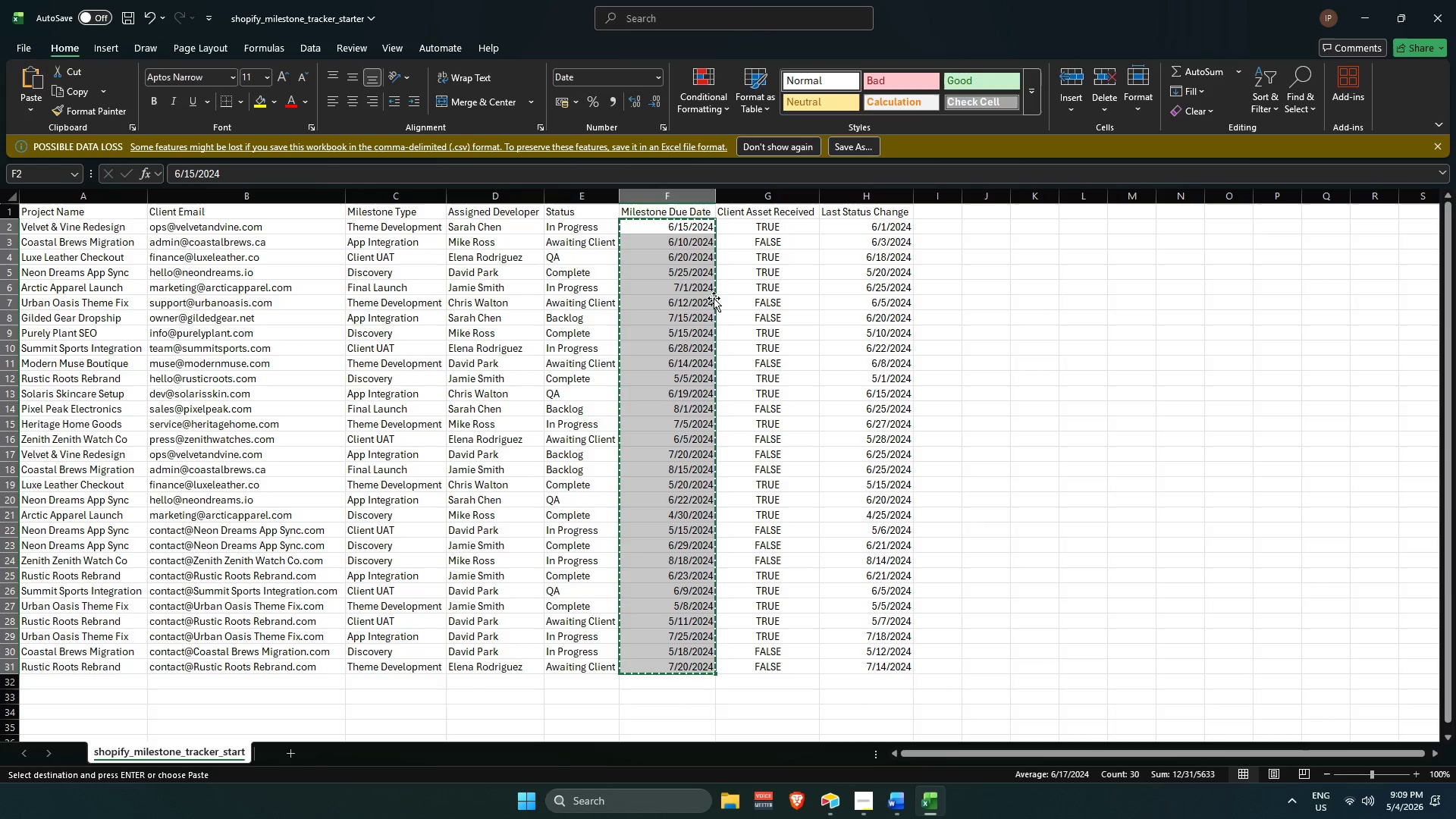 
key(Alt+AltLeft)
 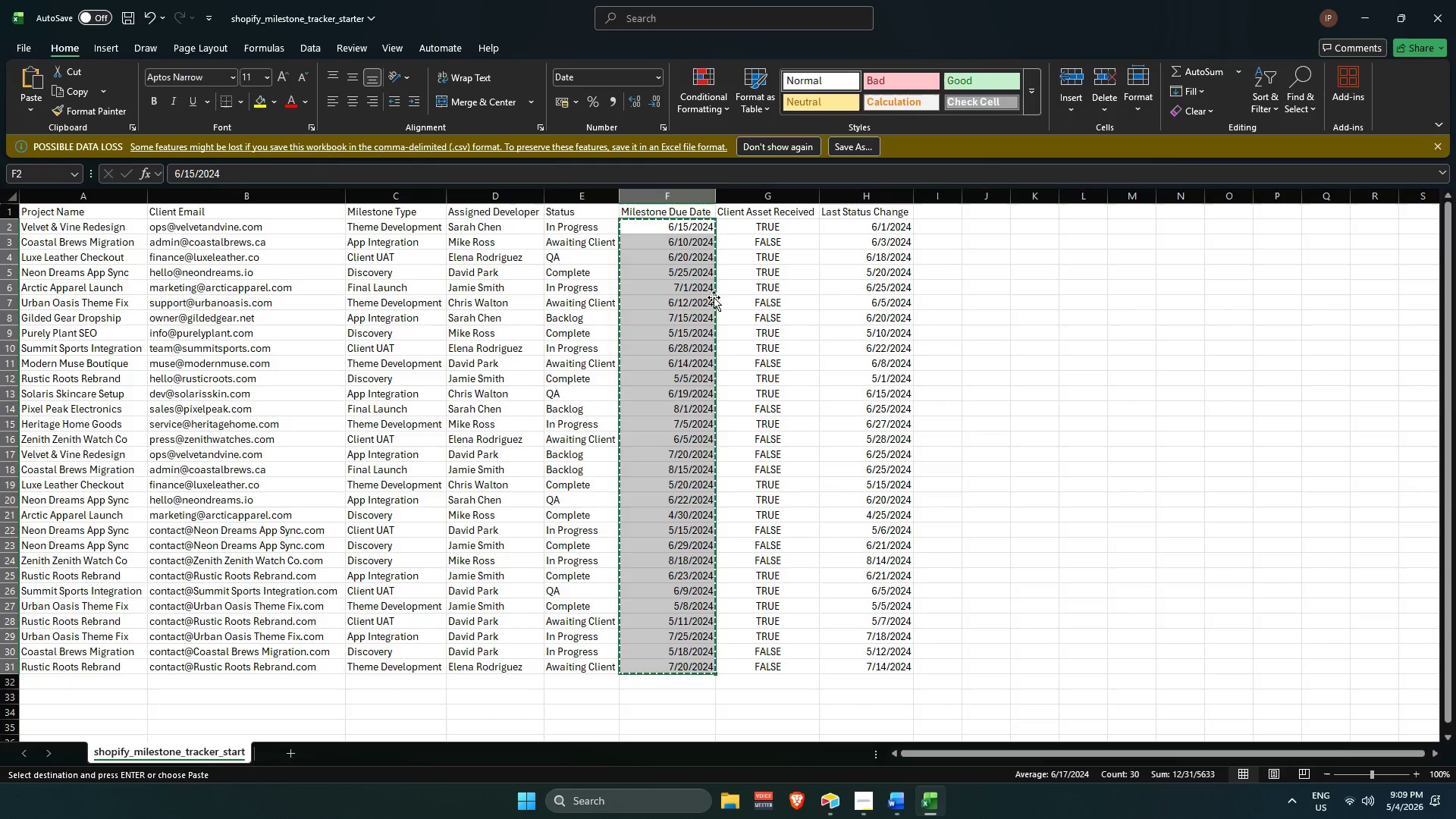 
key(Alt+Tab)
 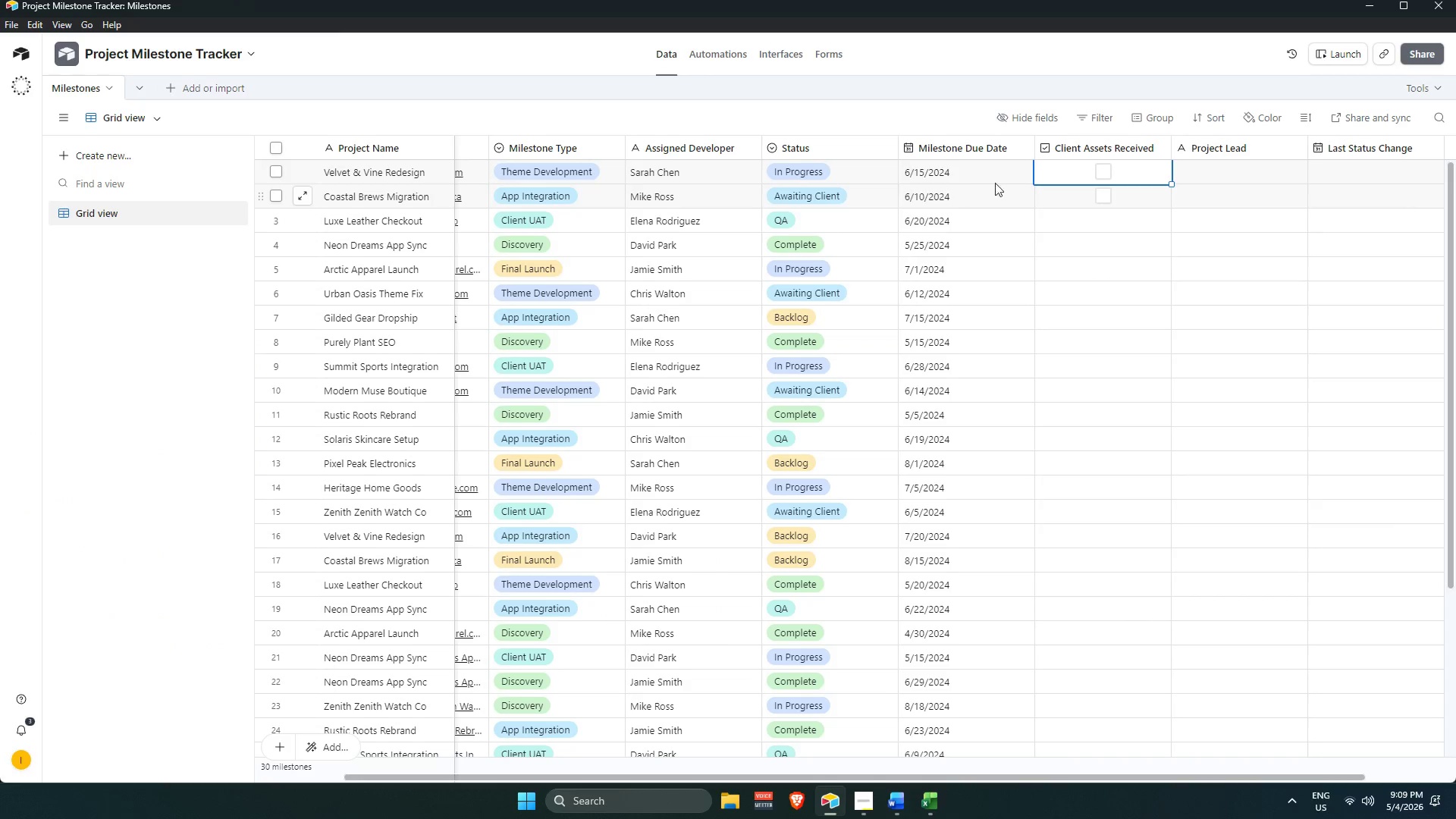 
key(Alt+AltLeft)
 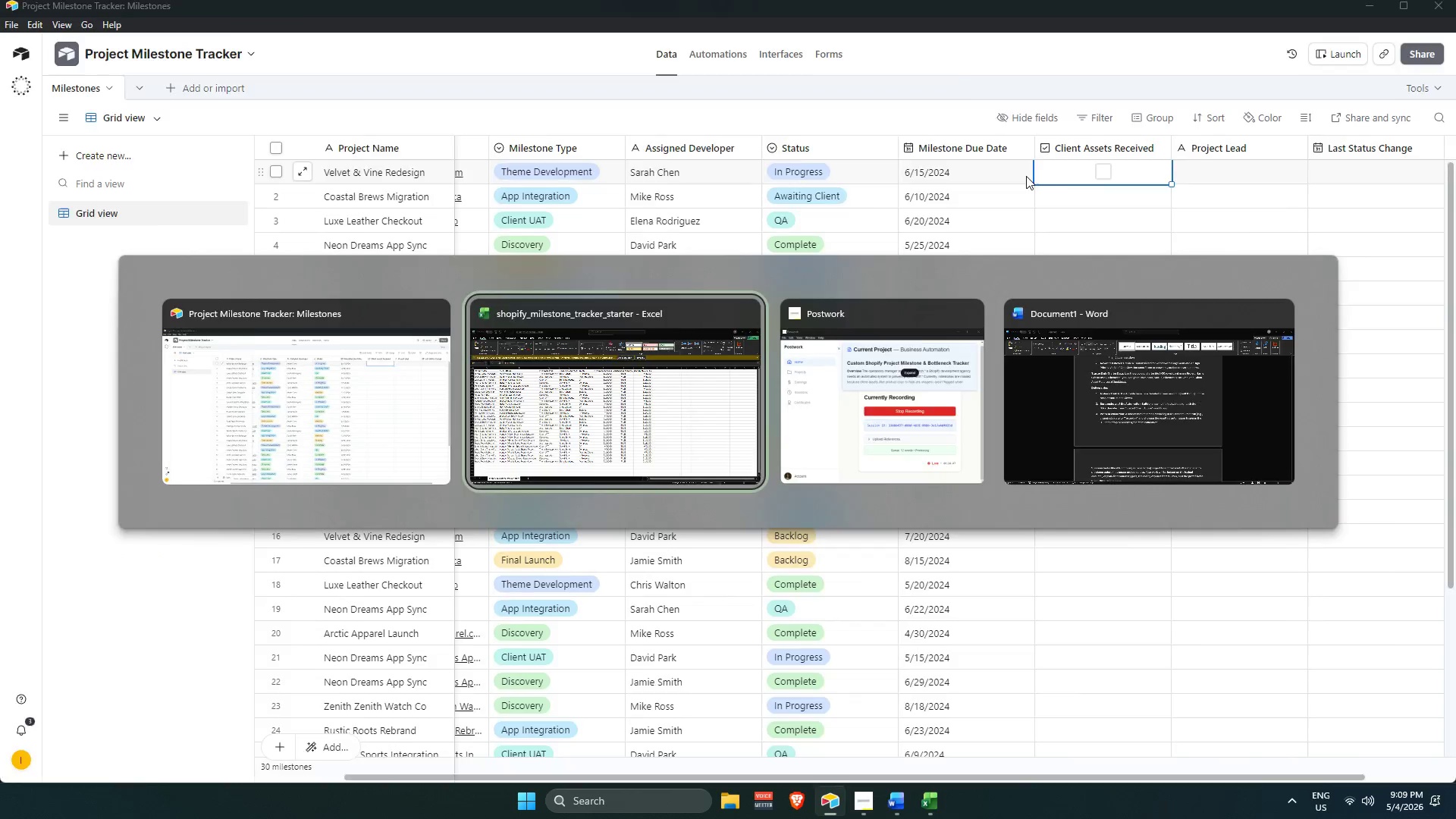 
key(Alt+Tab)
 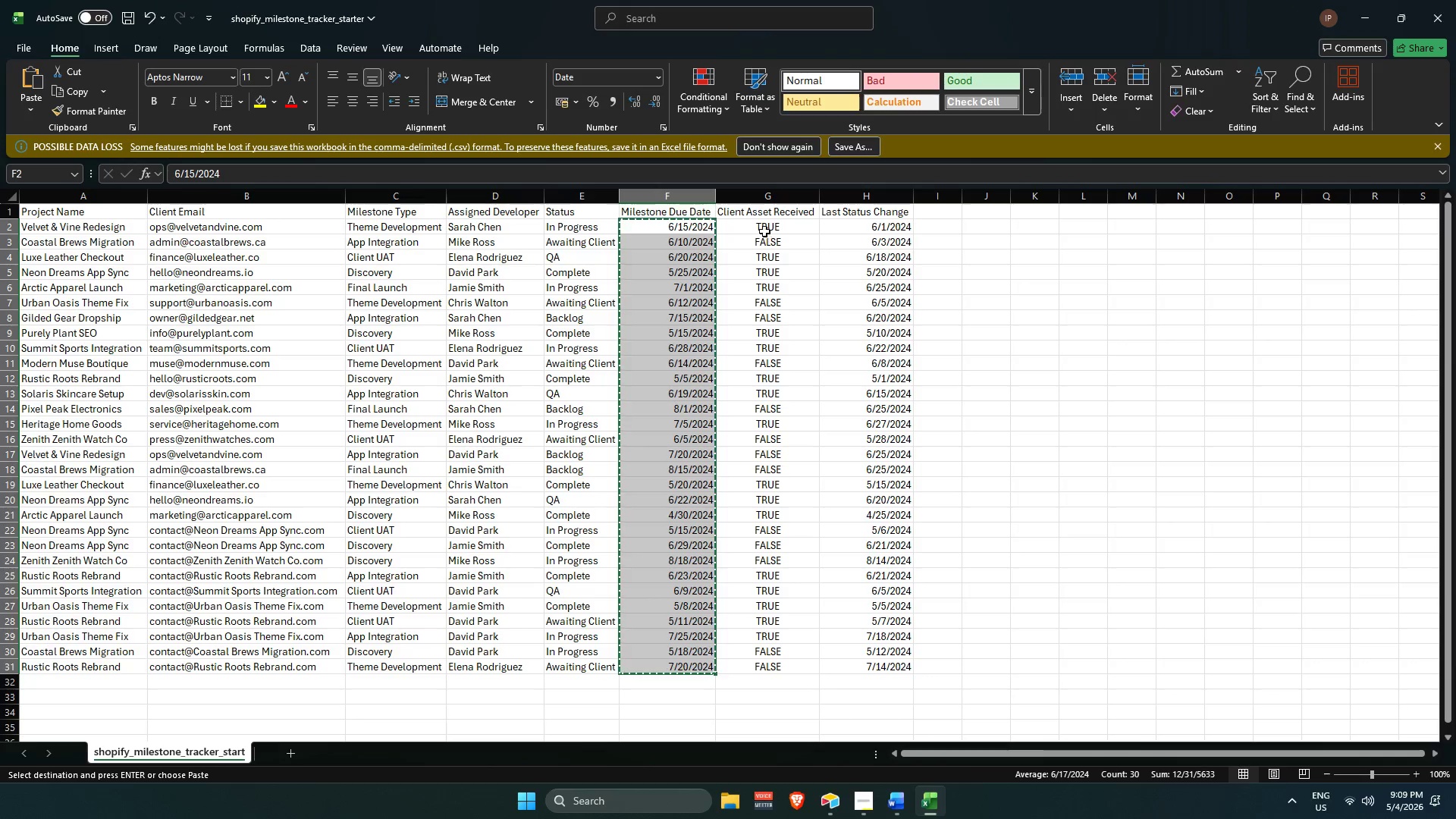 
left_click_drag(start_coordinate=[764, 228], to_coordinate=[763, 663])
 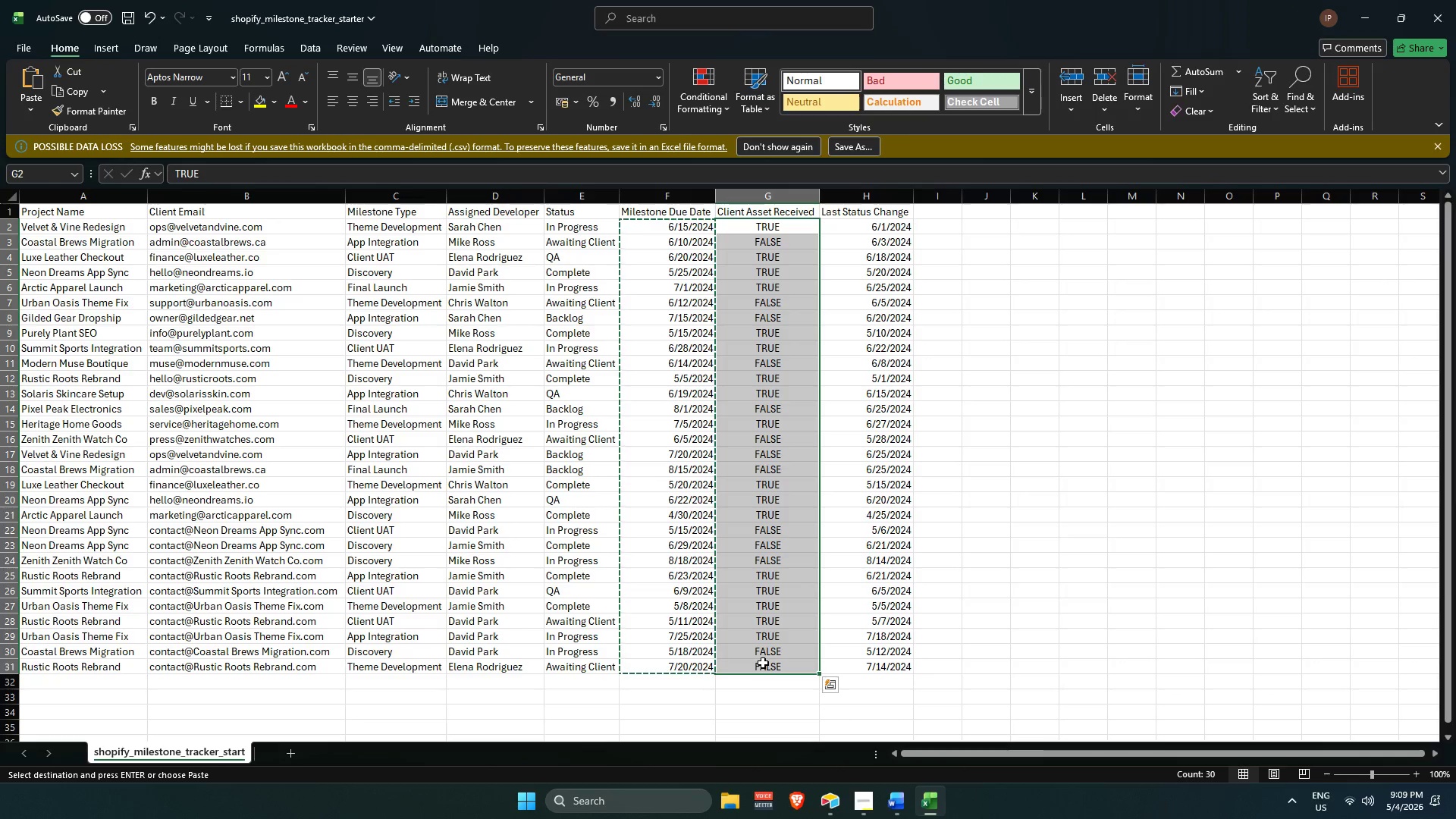 
key(Control+C)
 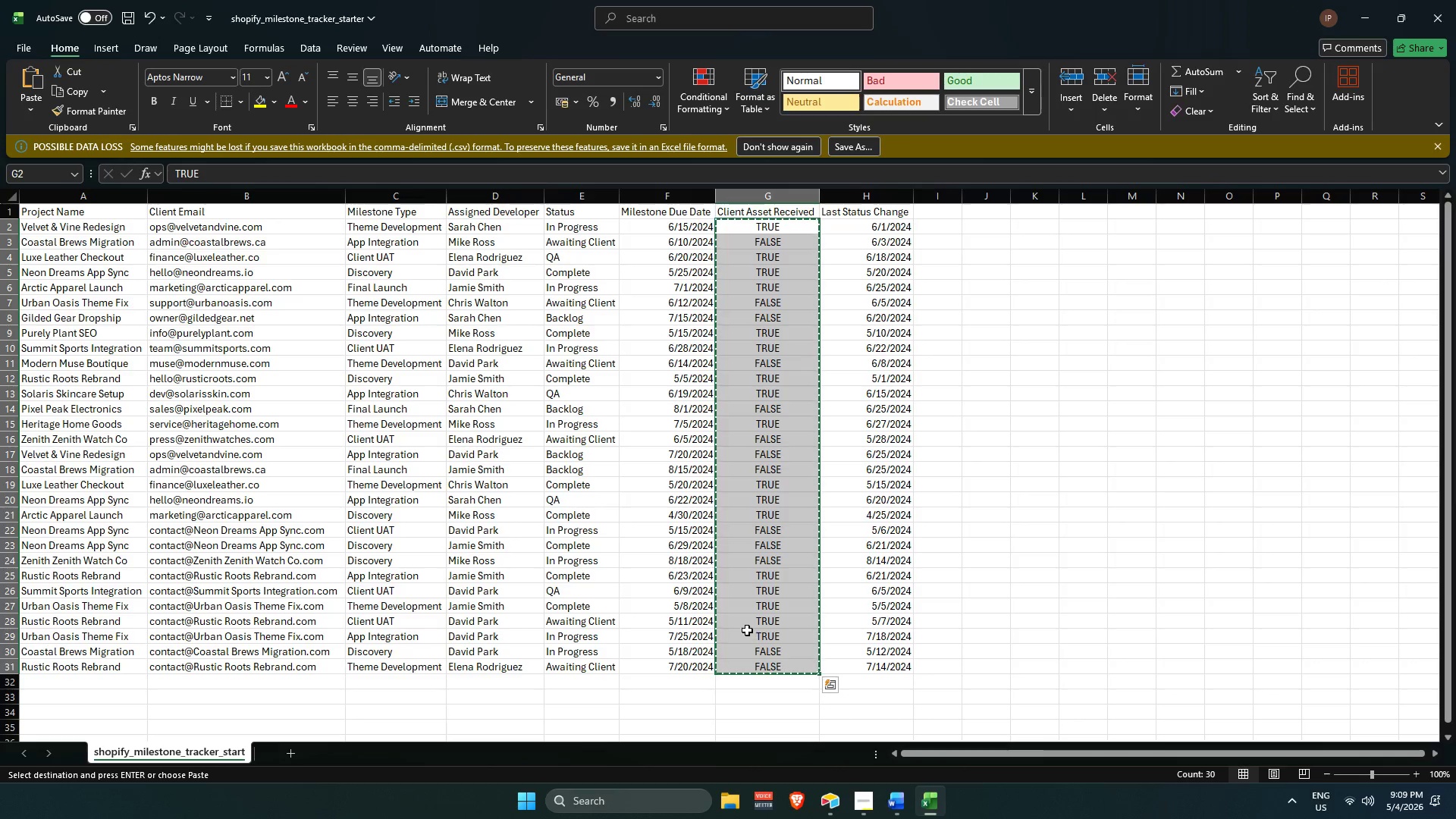 
key(Alt+AltLeft)
 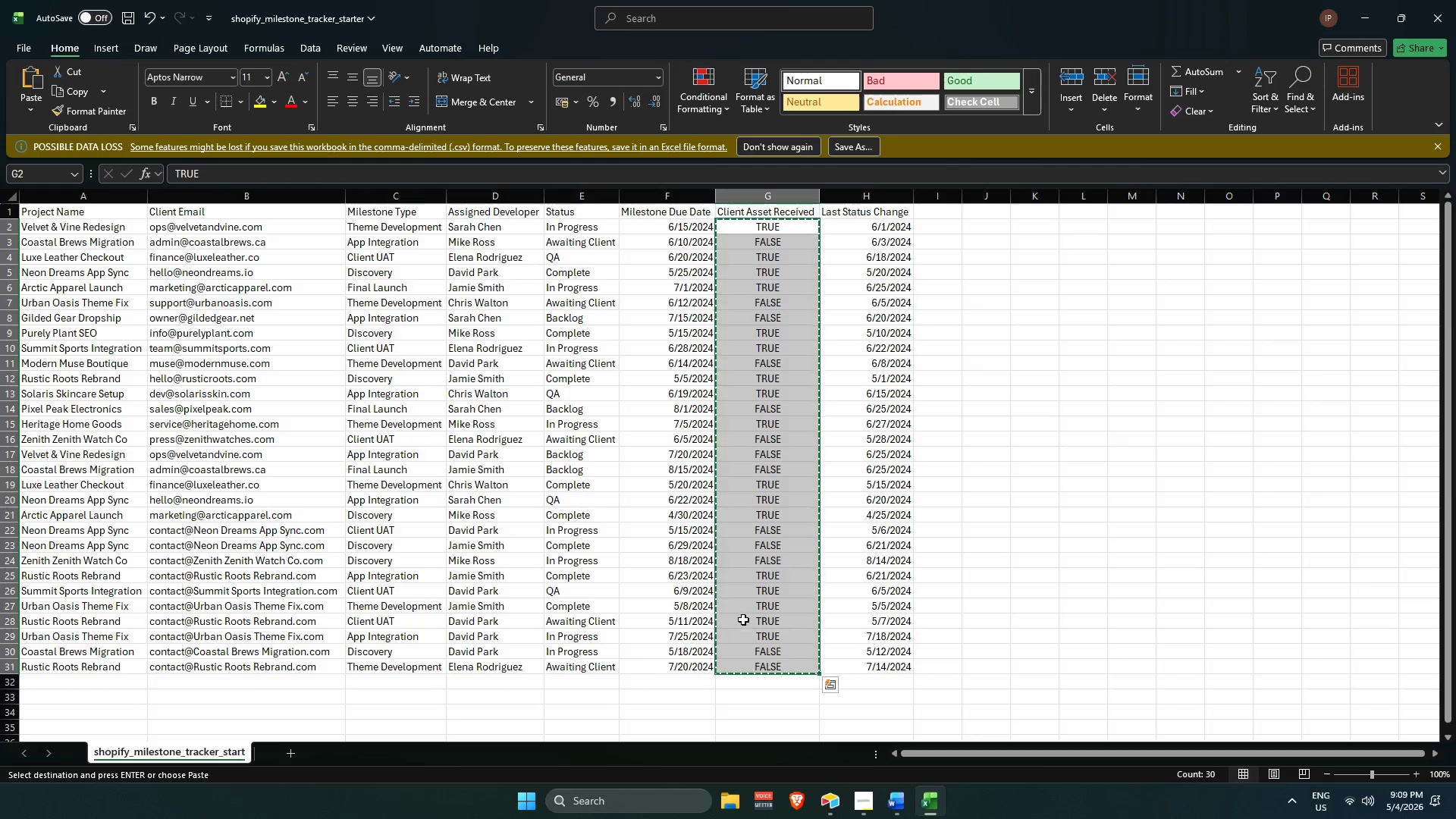 
key(Alt+Tab)
 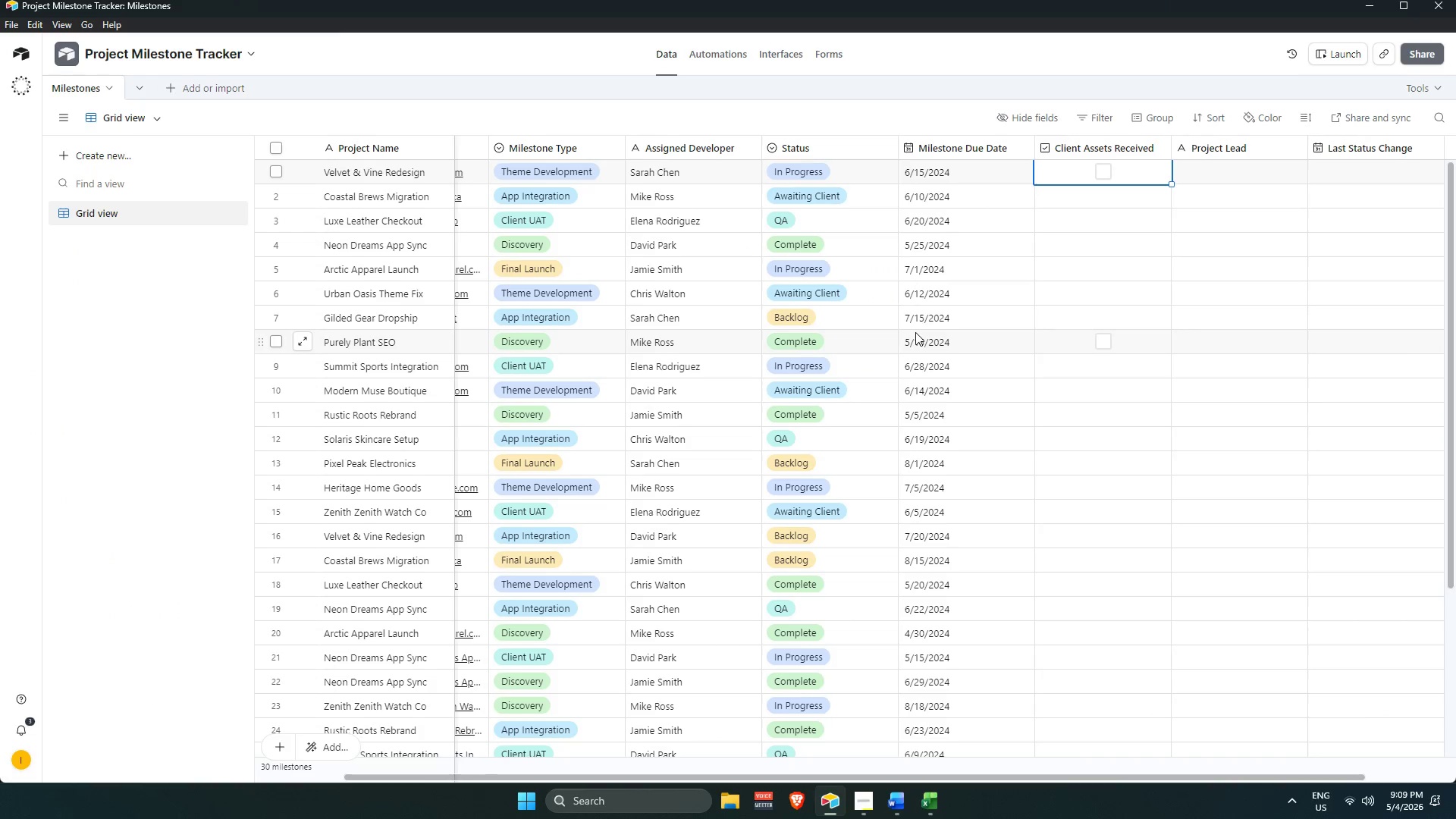 
key(Control+V)
 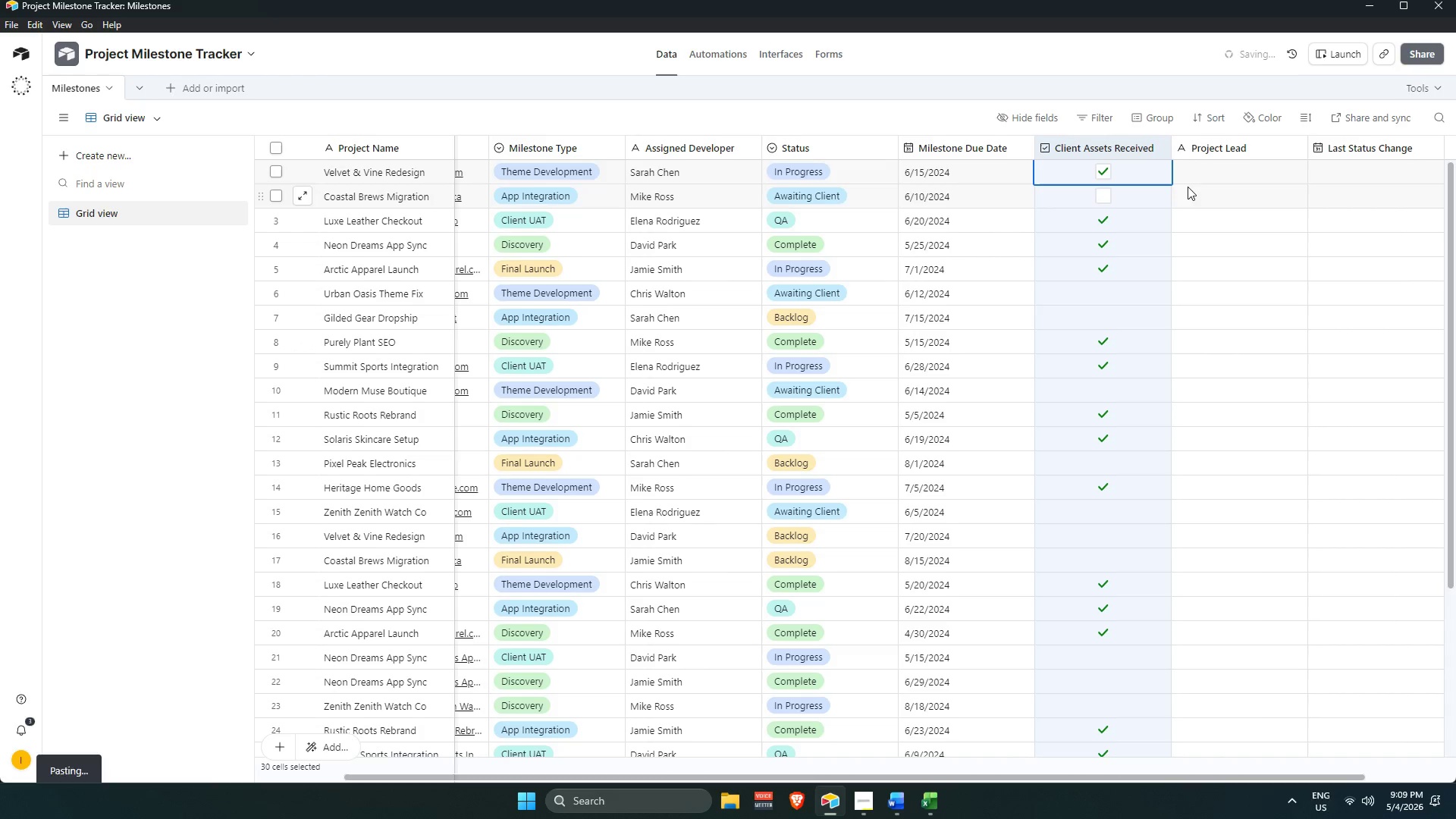 
left_click([1199, 166])
 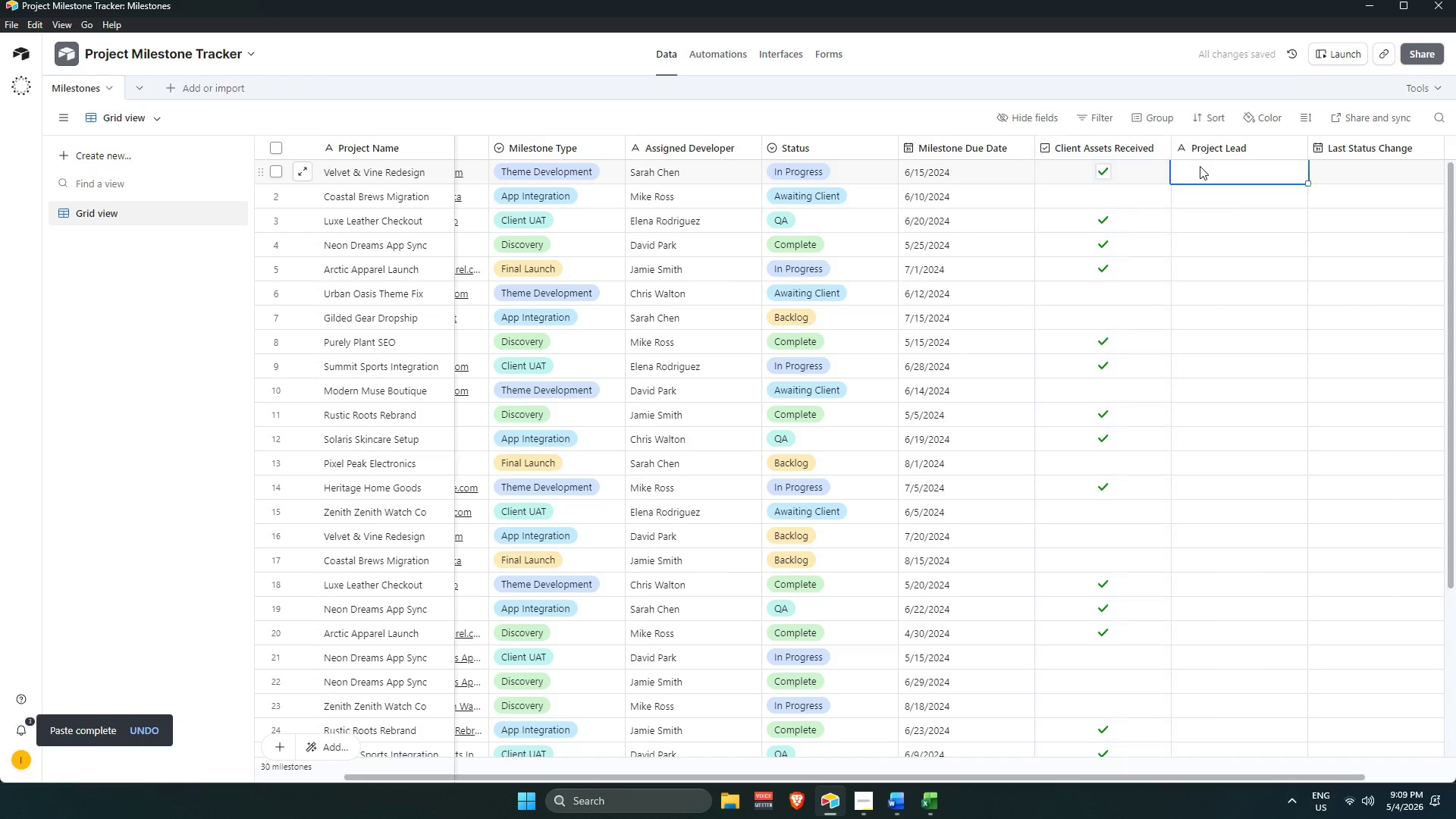 
key(Alt+AltLeft)
 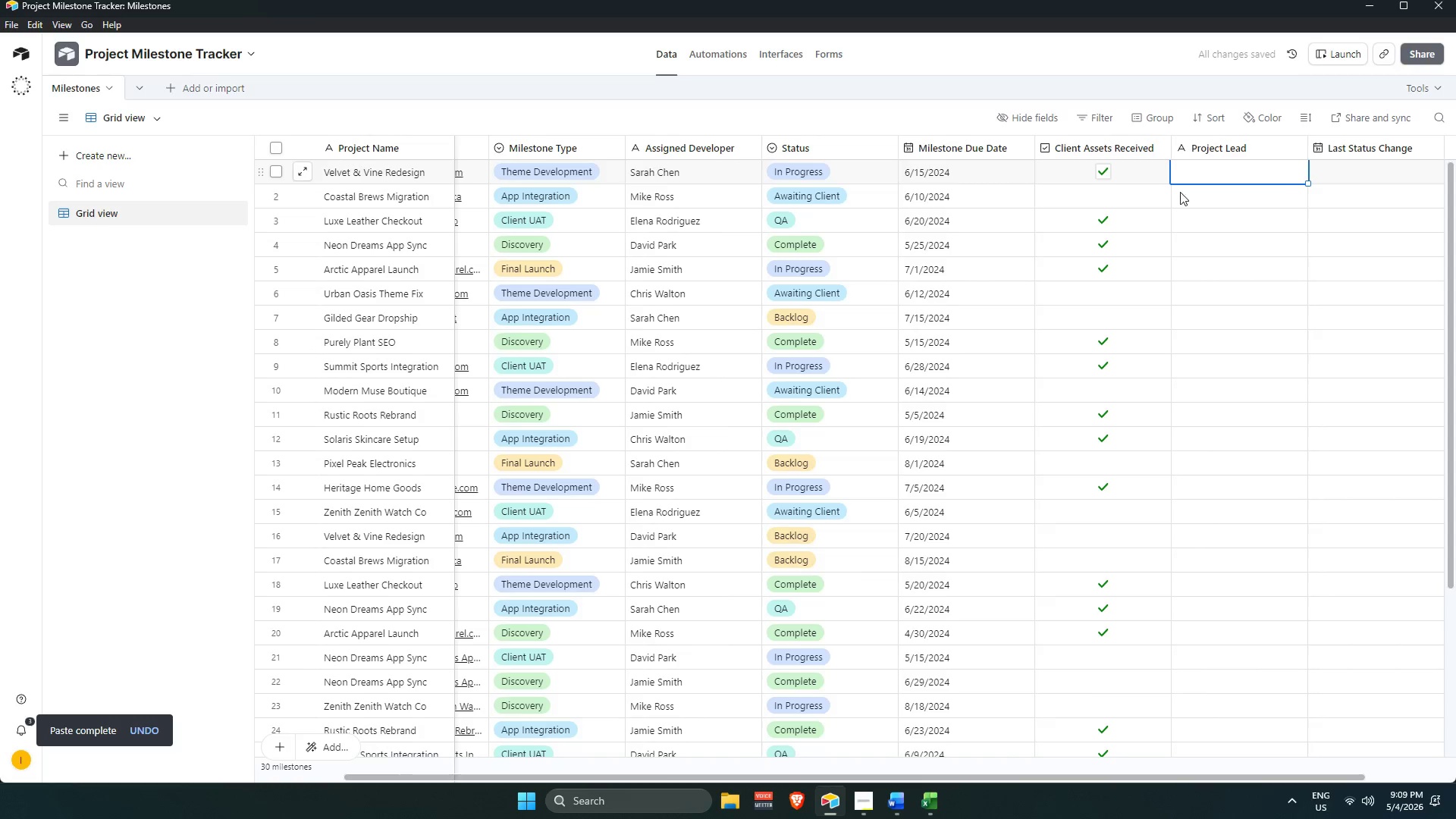 
key(Alt+Tab)
 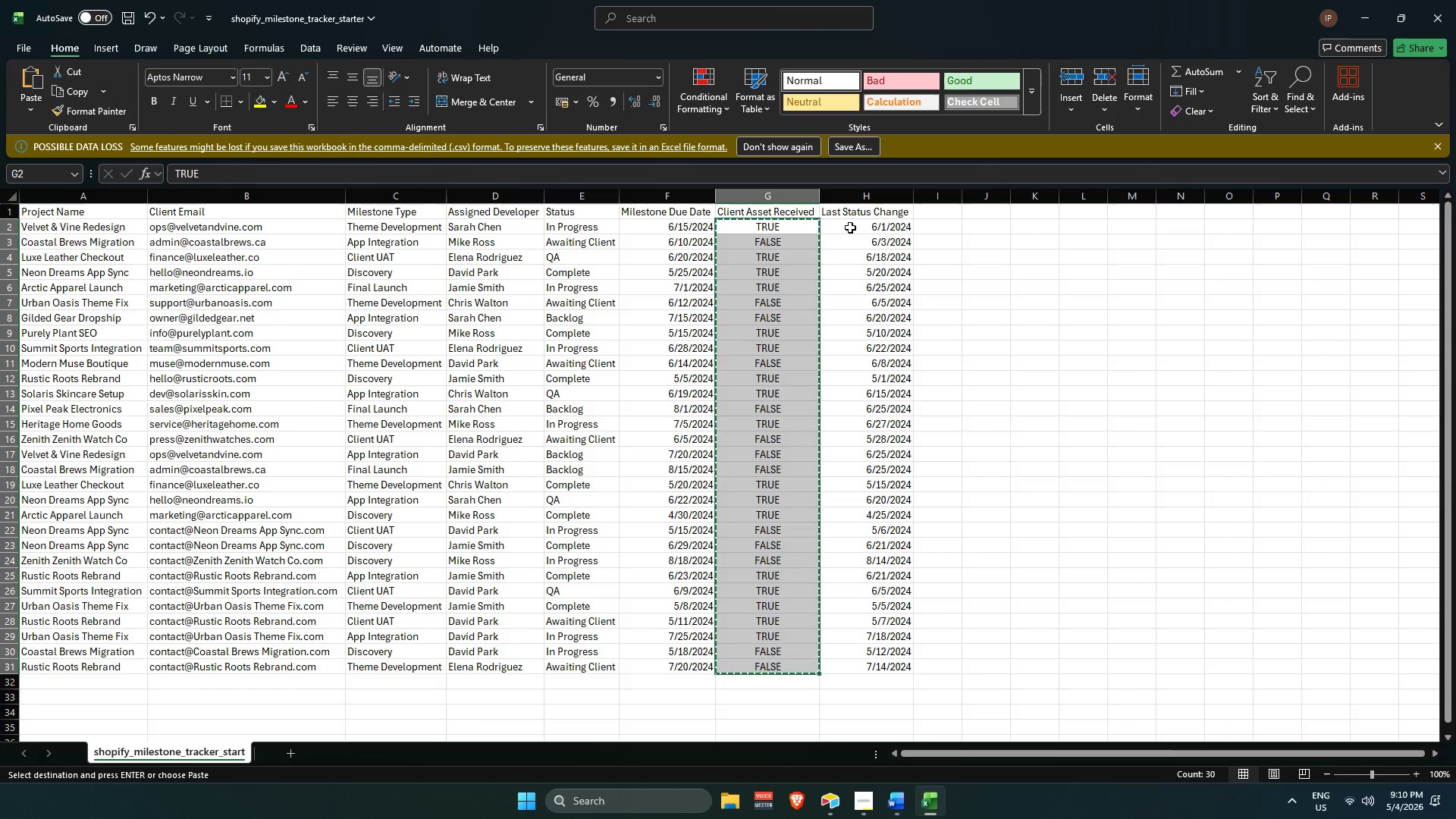 
key(Alt+AltLeft)
 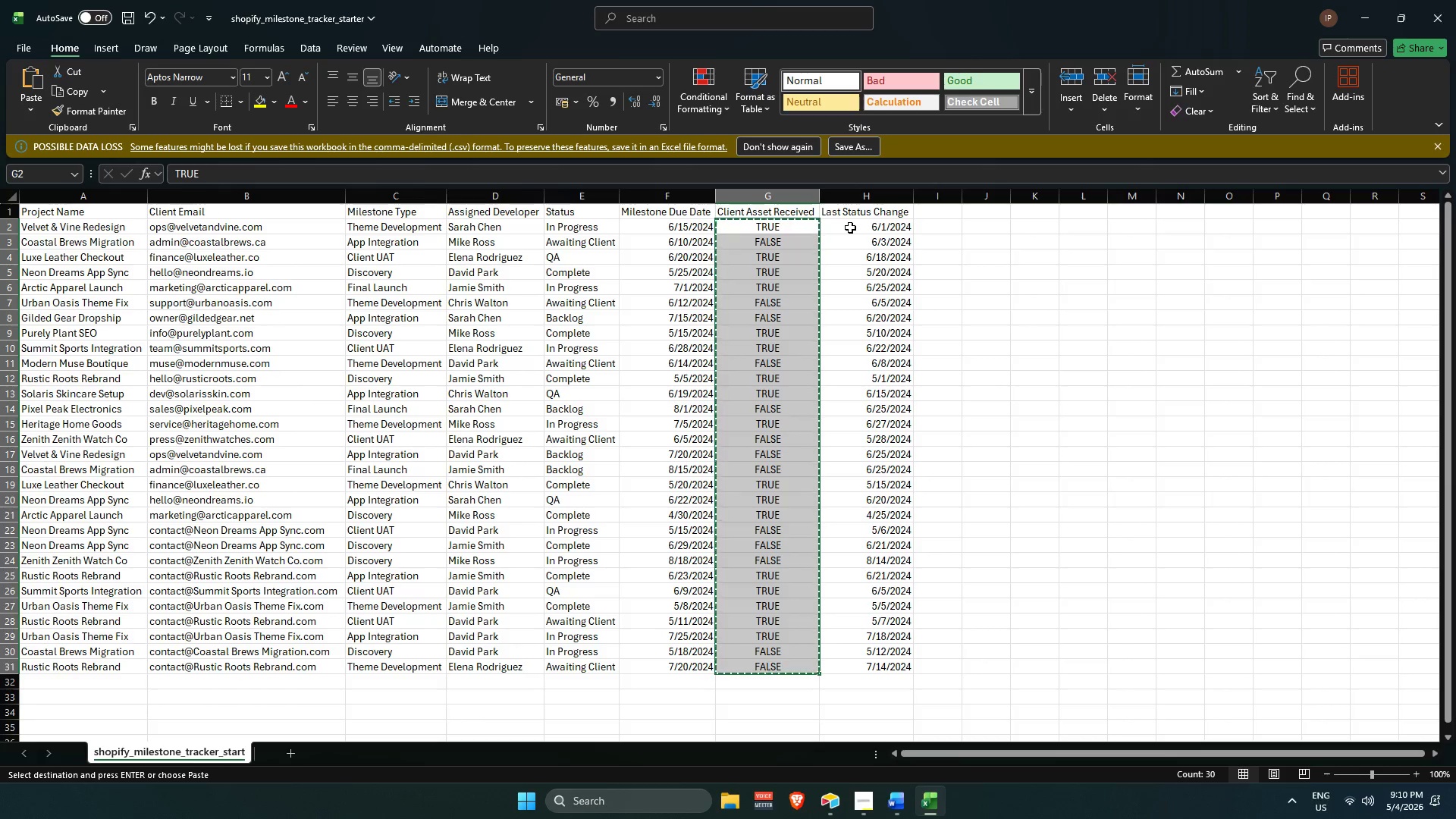 
key(Alt+Tab)
 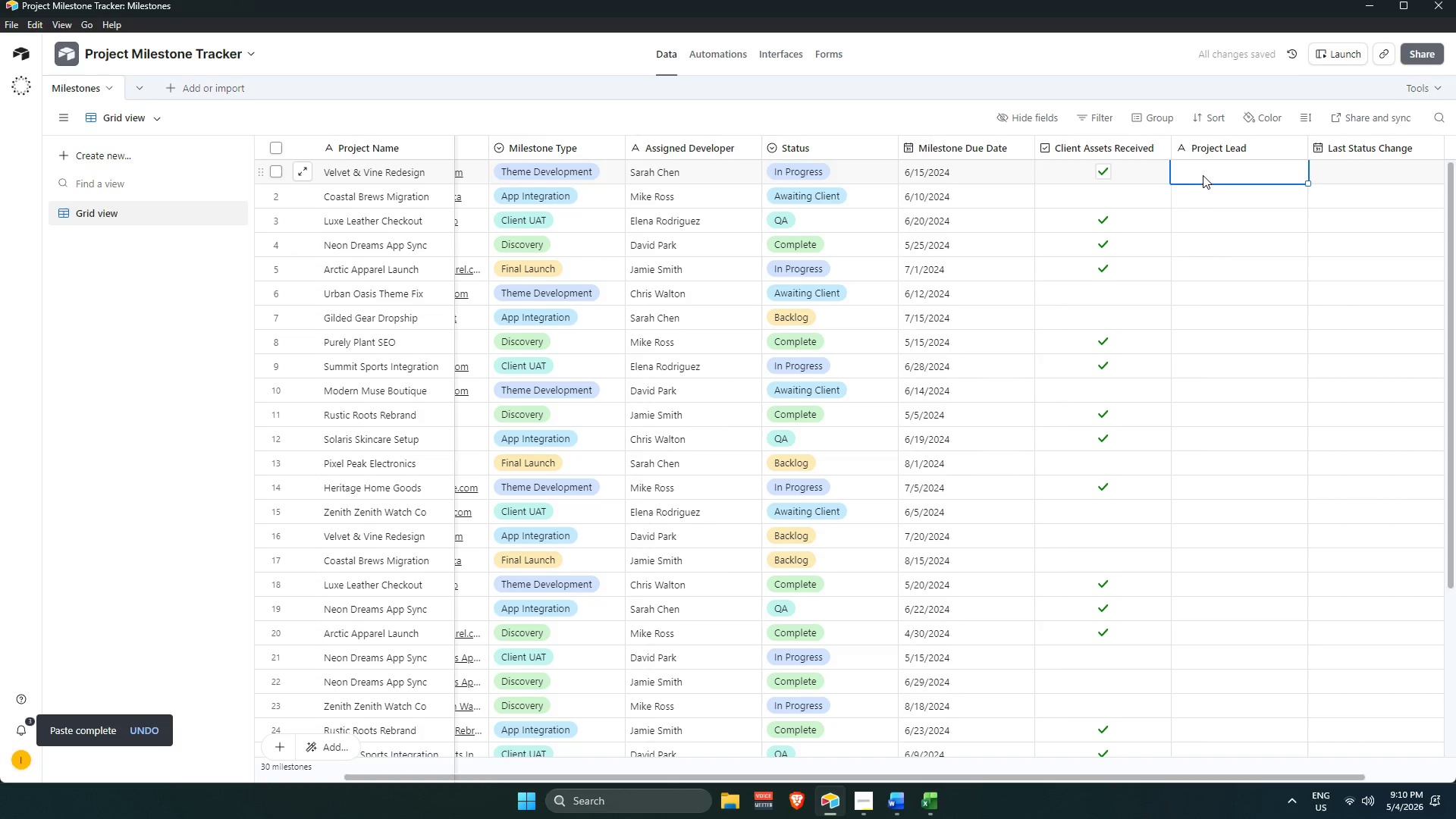 
key(Alt+AltLeft)
 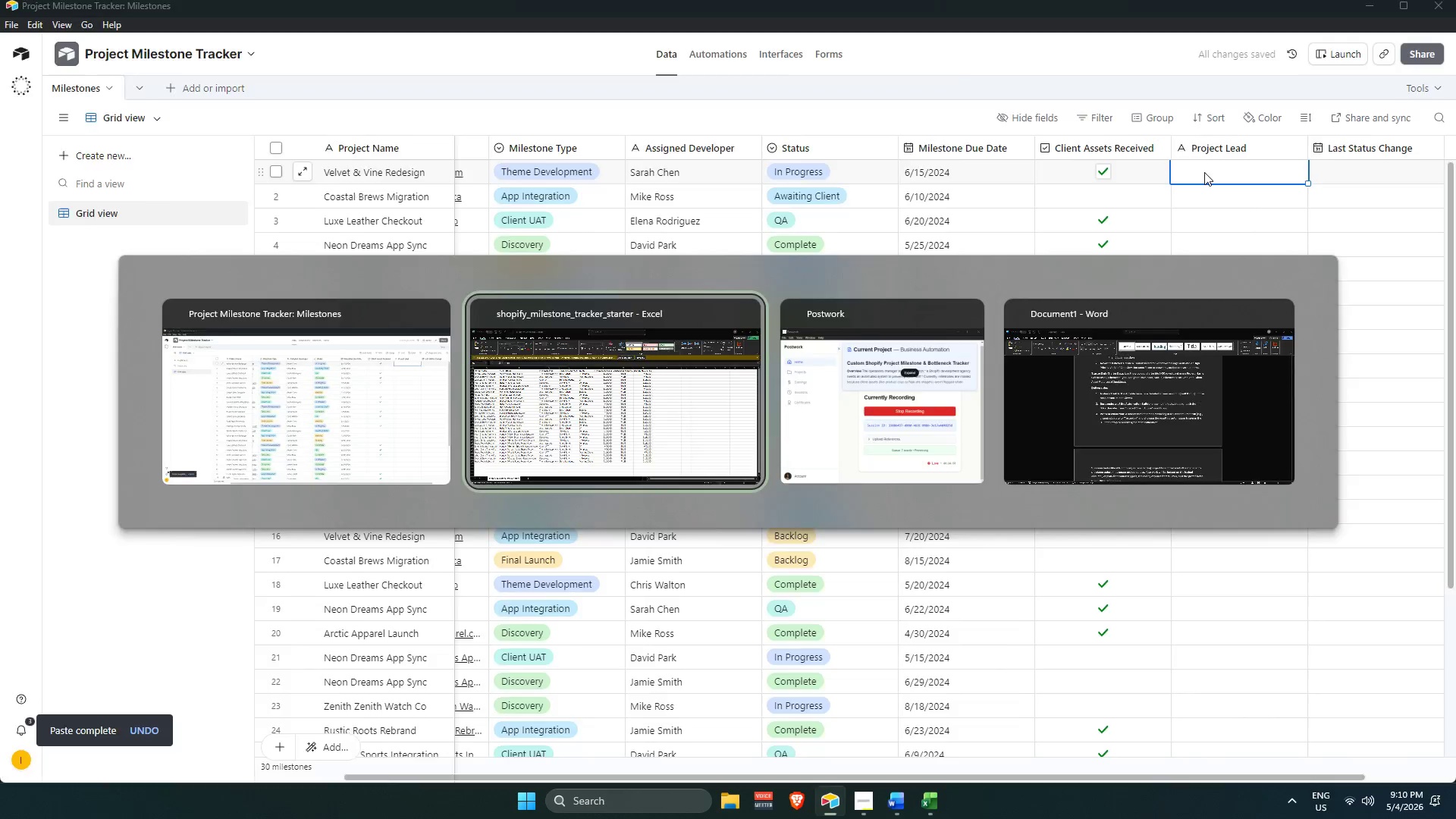 
key(Alt+Tab)
 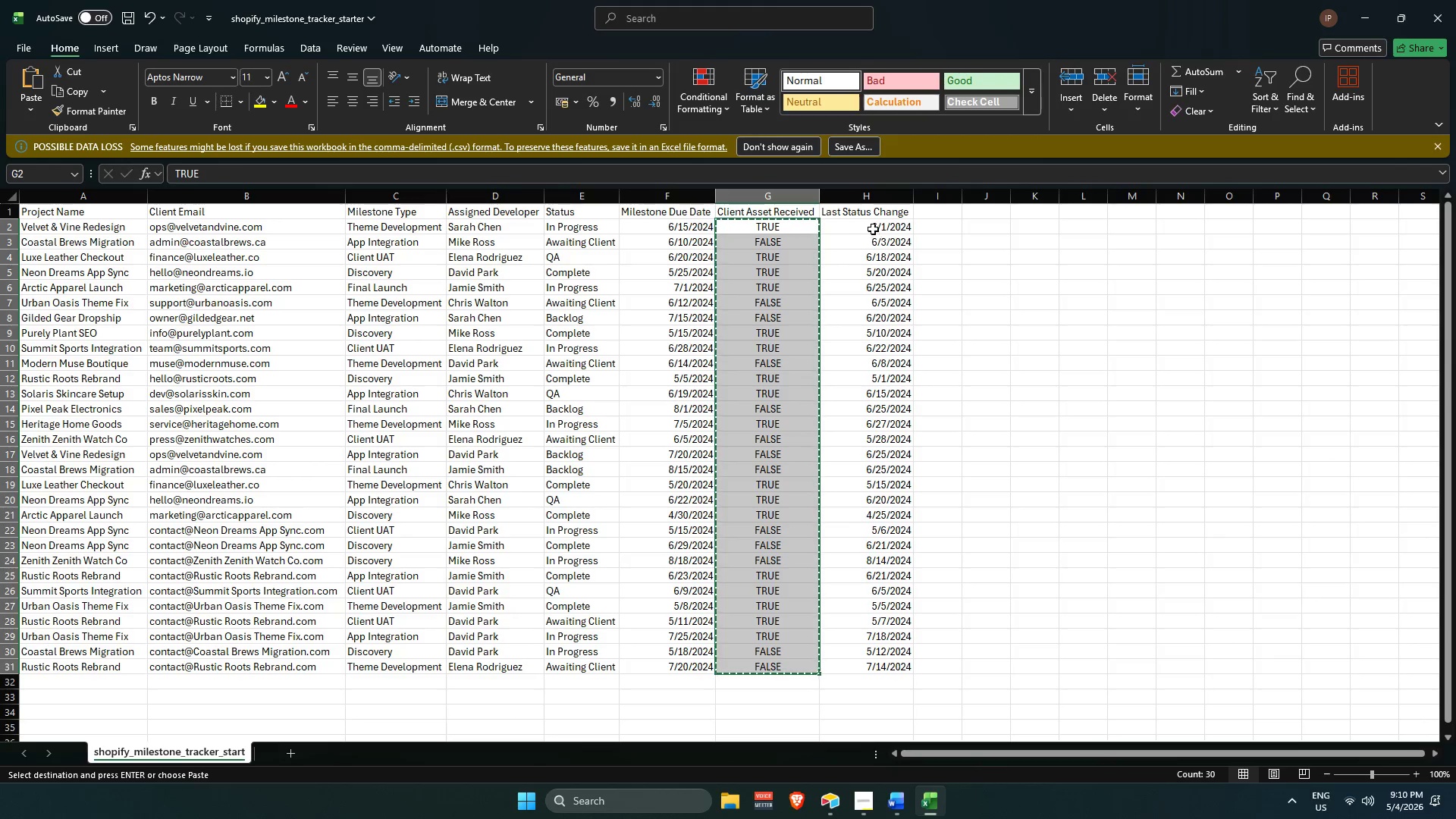 
key(Alt+Tab)
 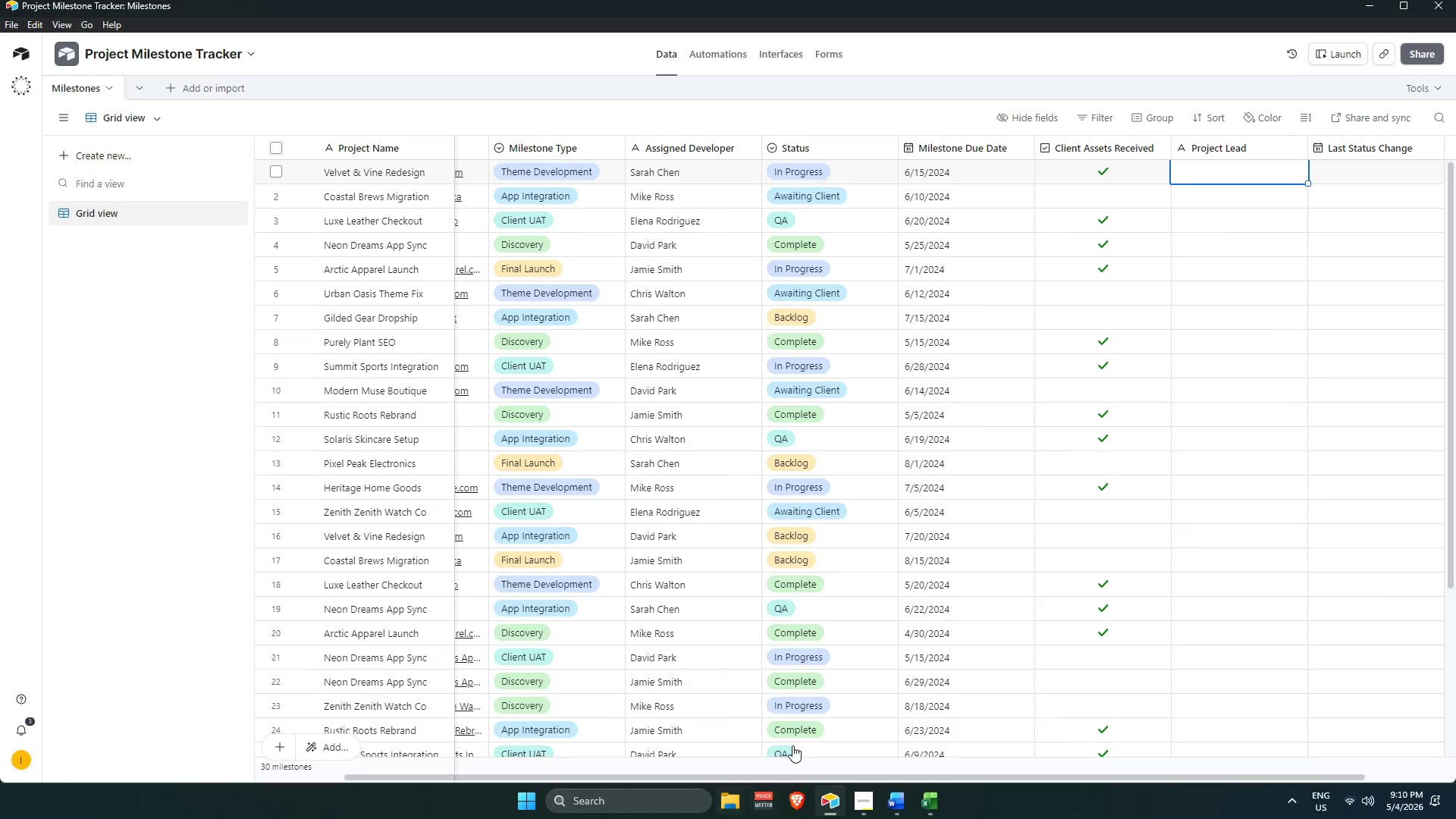 
left_click_drag(start_coordinate=[774, 779], to_coordinate=[831, 766])
 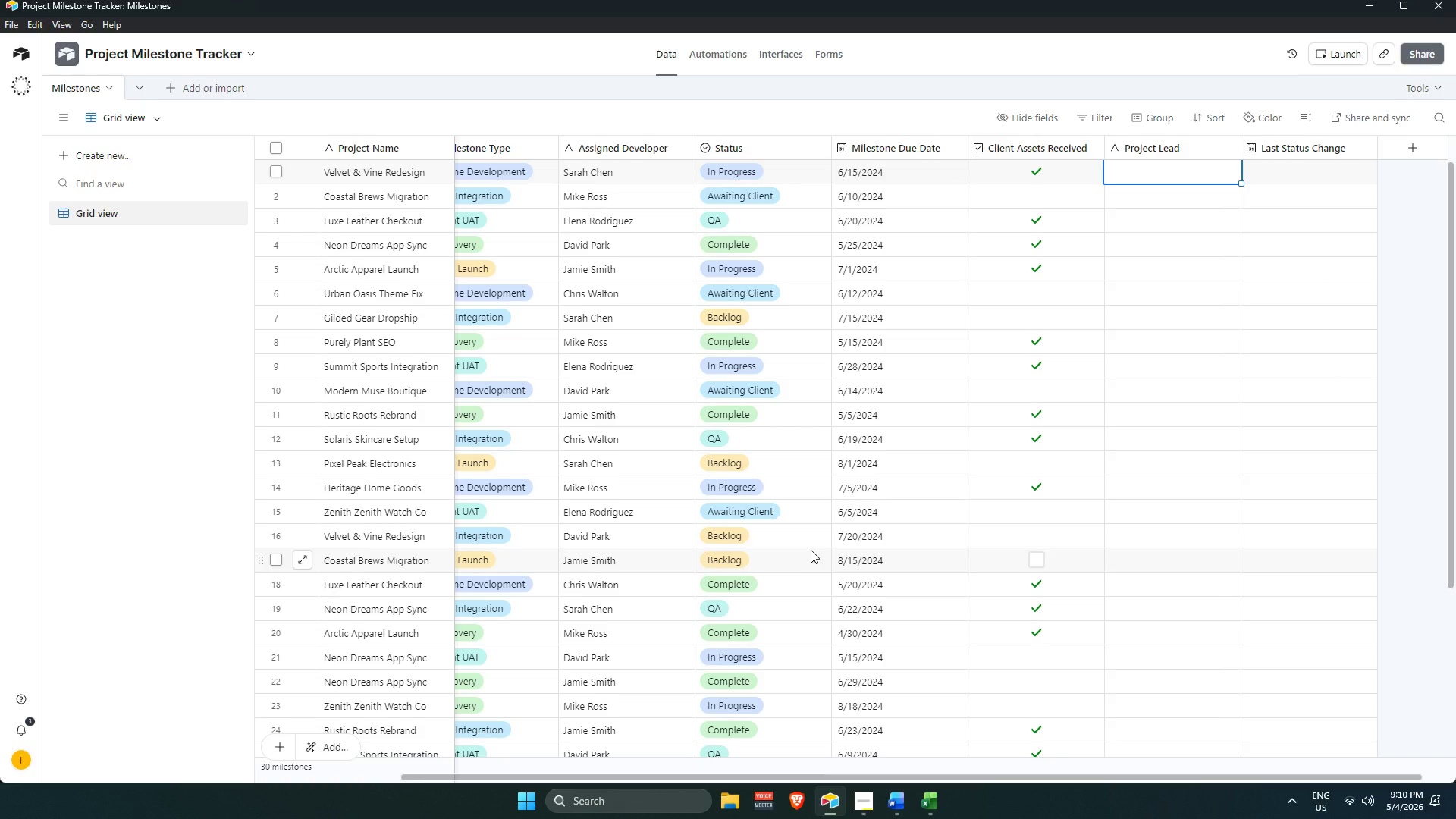 
wait(7.45)
 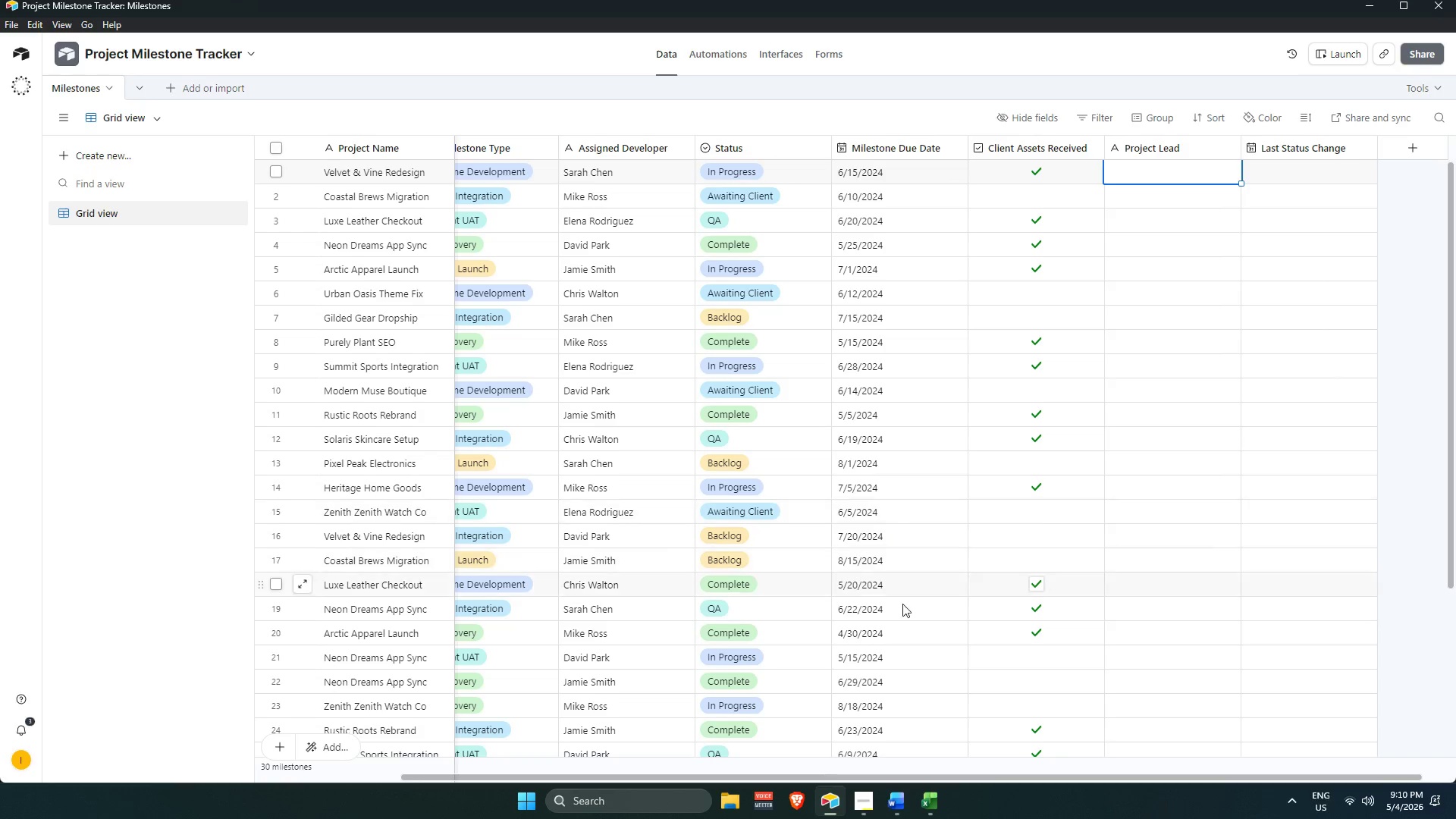 
hold_key(key=ArrowLeft, duration=0.56)
 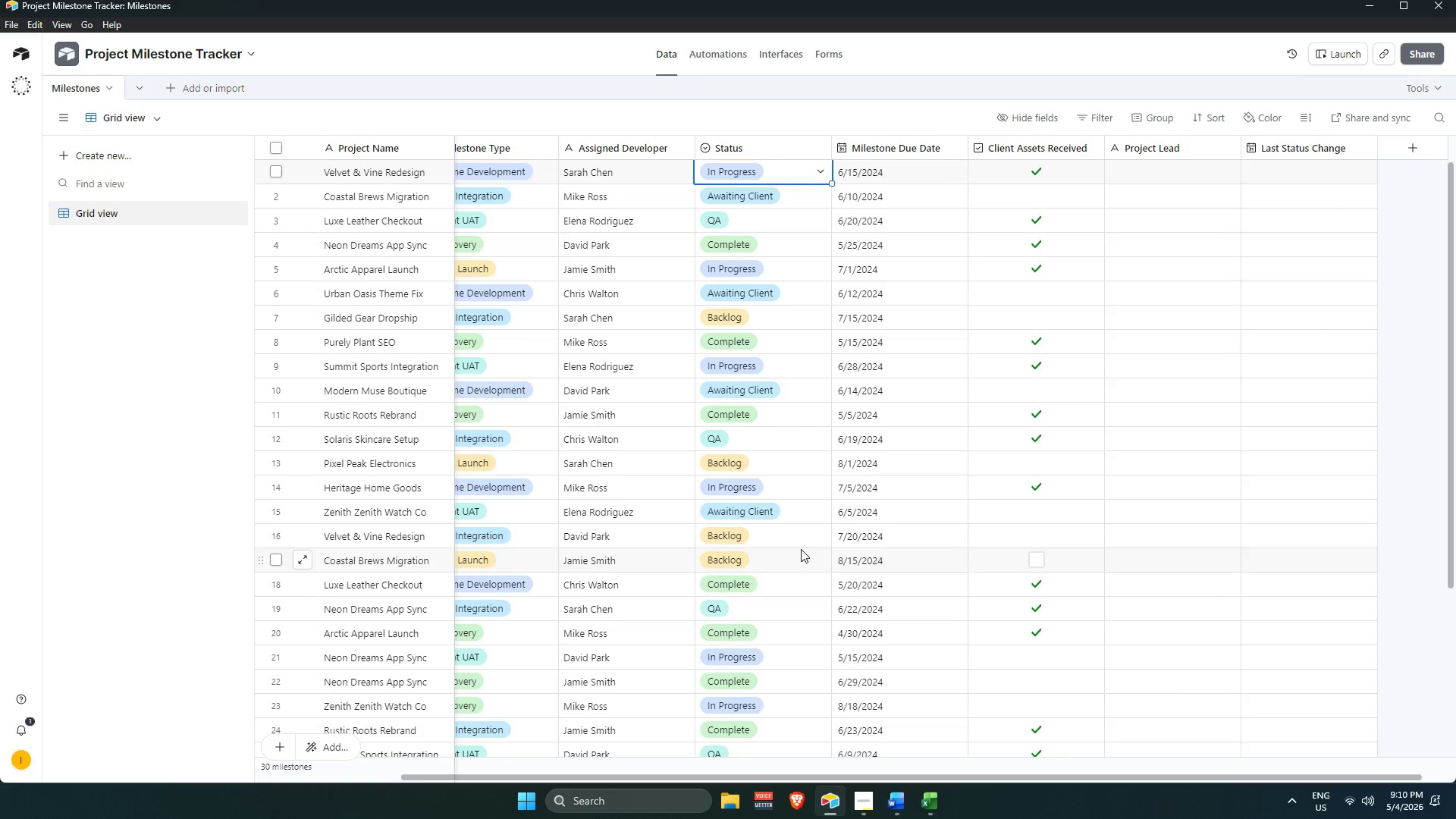 
hold_key(key=ArrowLeft, duration=1.3)
 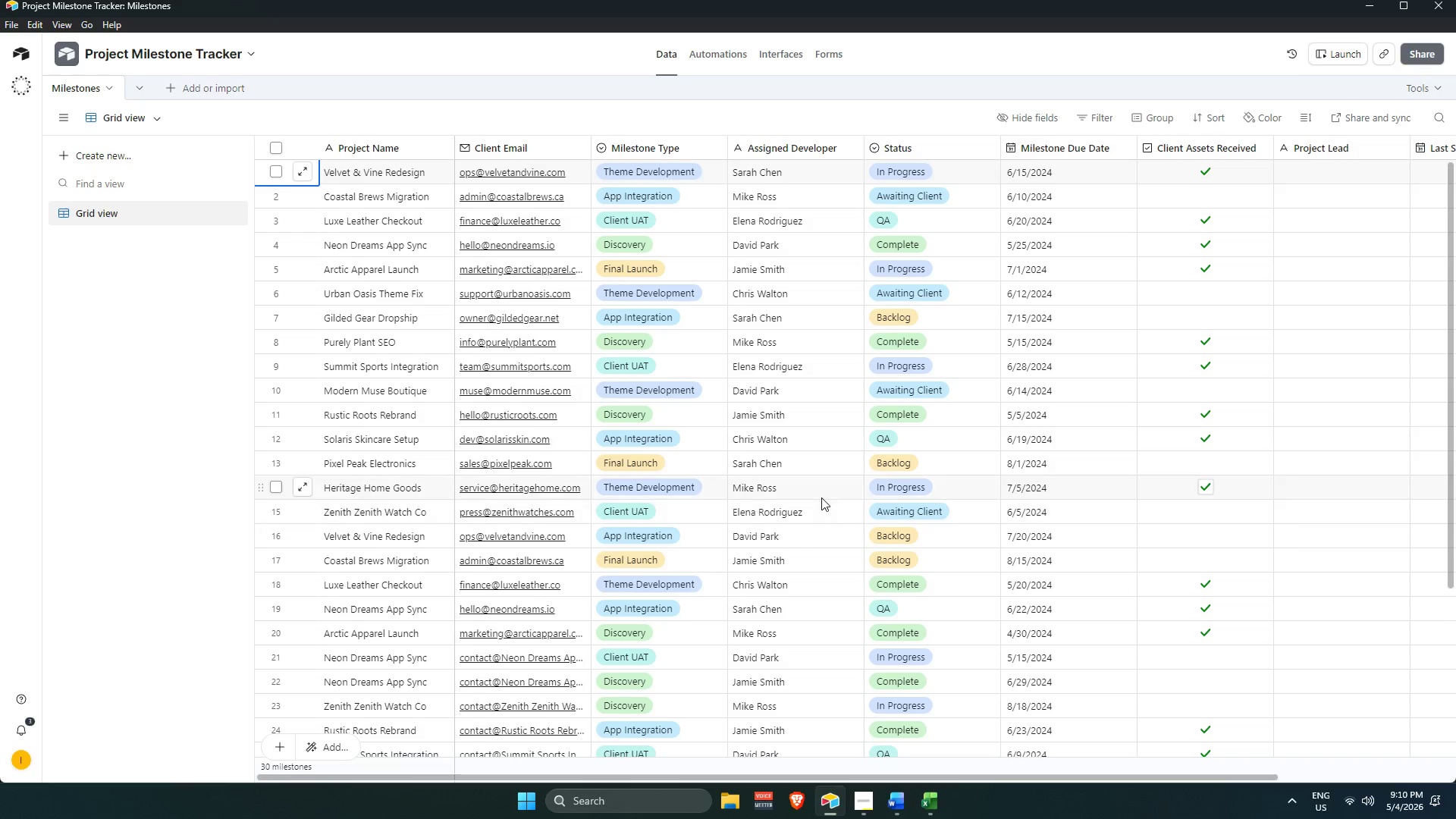 
hold_key(key=ArrowLeft, duration=1.5)
 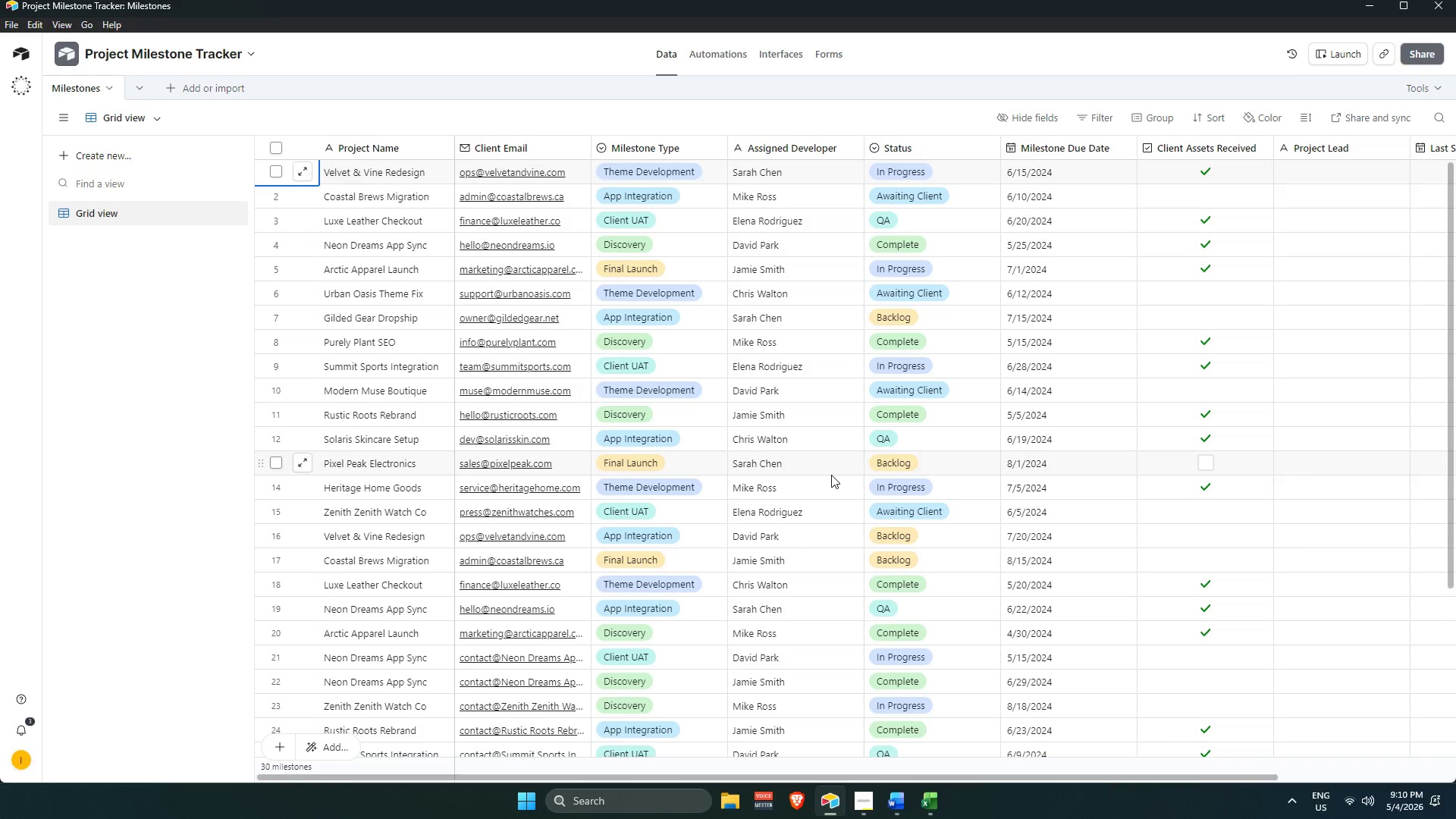 
hold_key(key=ArrowLeft, duration=1.53)
 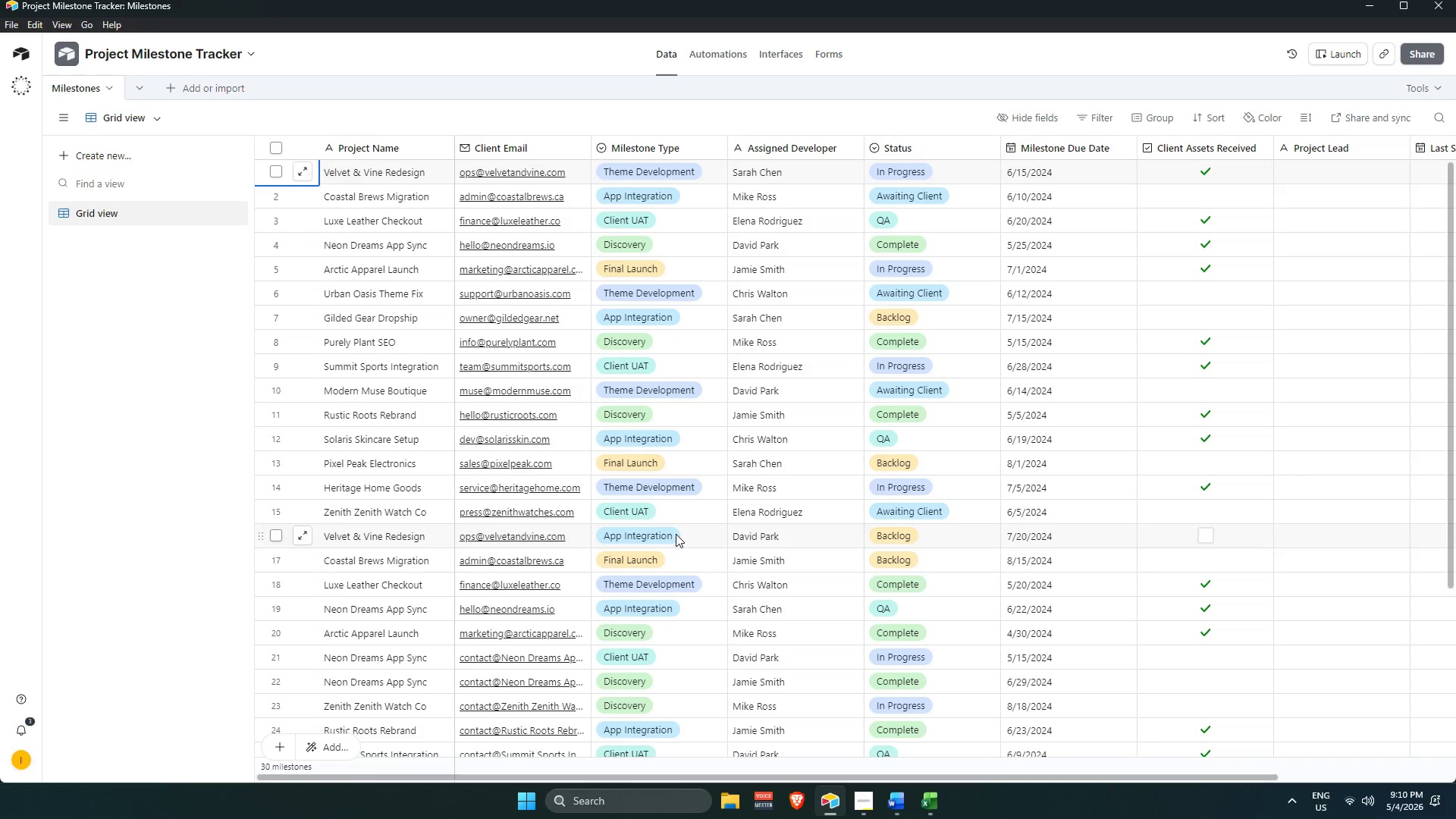 
hold_key(key=ArrowLeft, duration=1.52)
 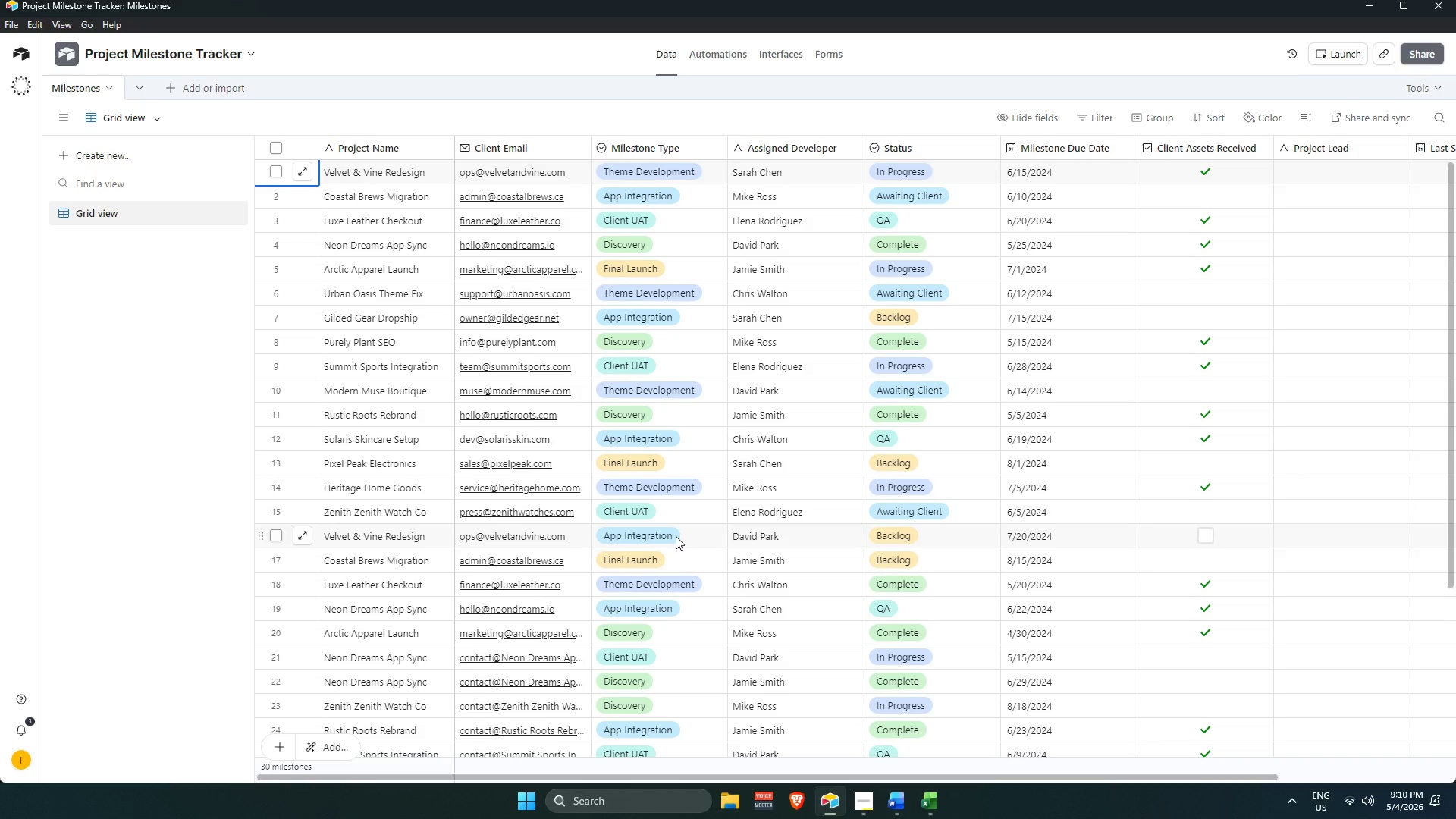 
hold_key(key=ArrowLeft, duration=1.52)
 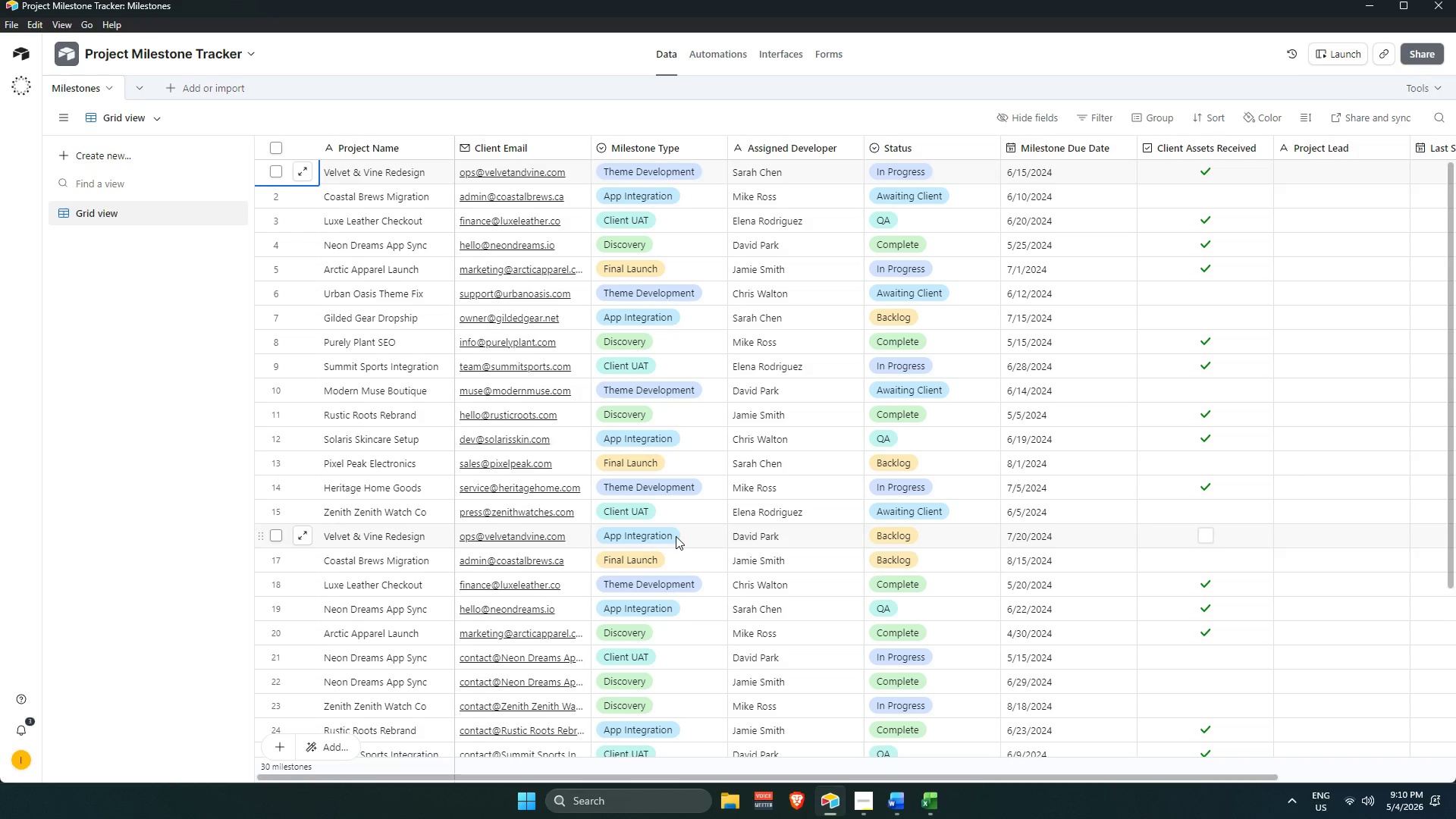 
hold_key(key=ArrowLeft, duration=1.14)
 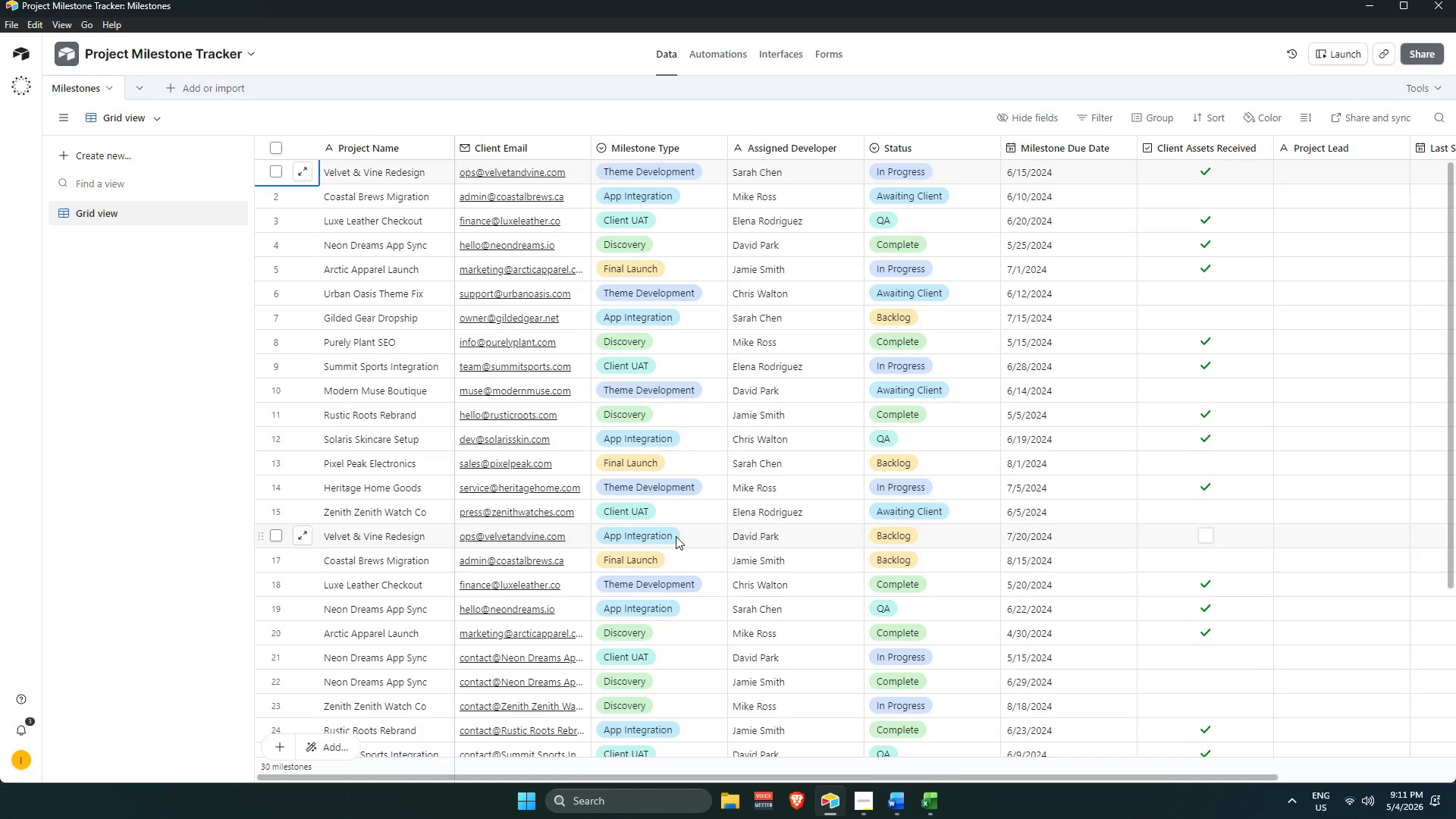 
wait(48.64)
 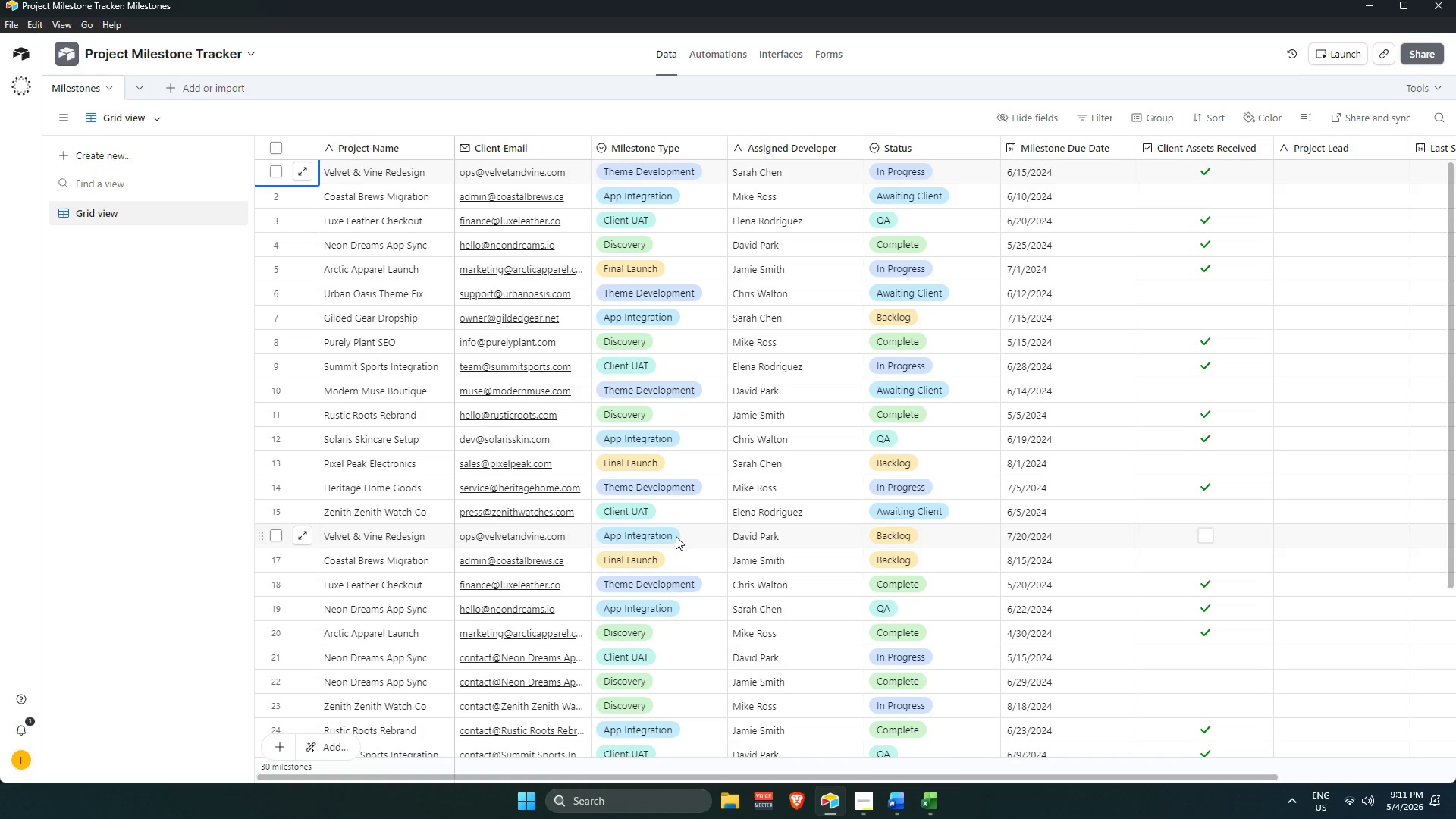 
scroll: coordinate [661, 522], scroll_direction: up, amount: 3.0
 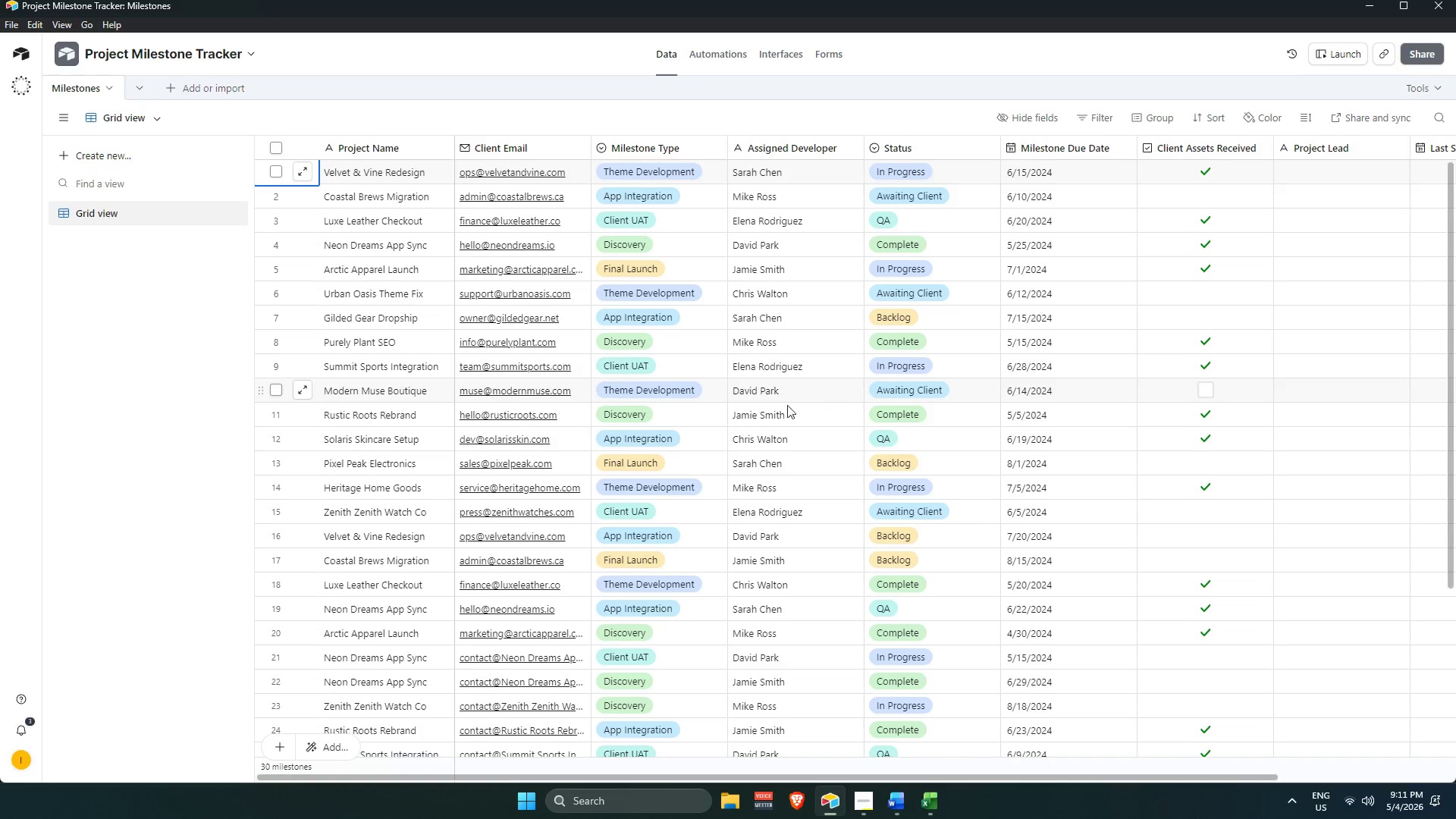 
scroll: coordinate [830, 394], scroll_direction: down, amount: 2.0
 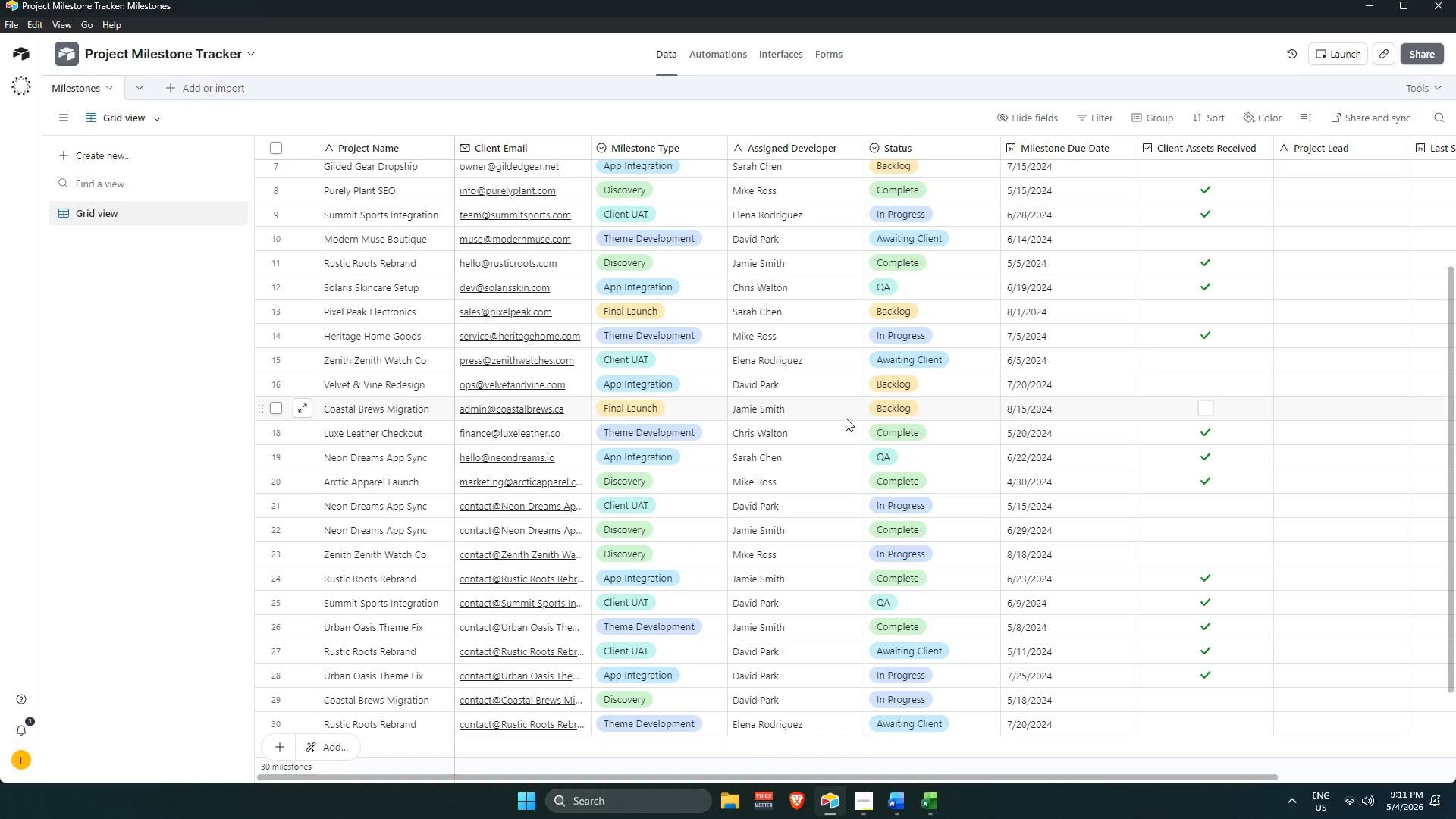 
scroll: coordinate [834, 422], scroll_direction: up, amount: 7.0
 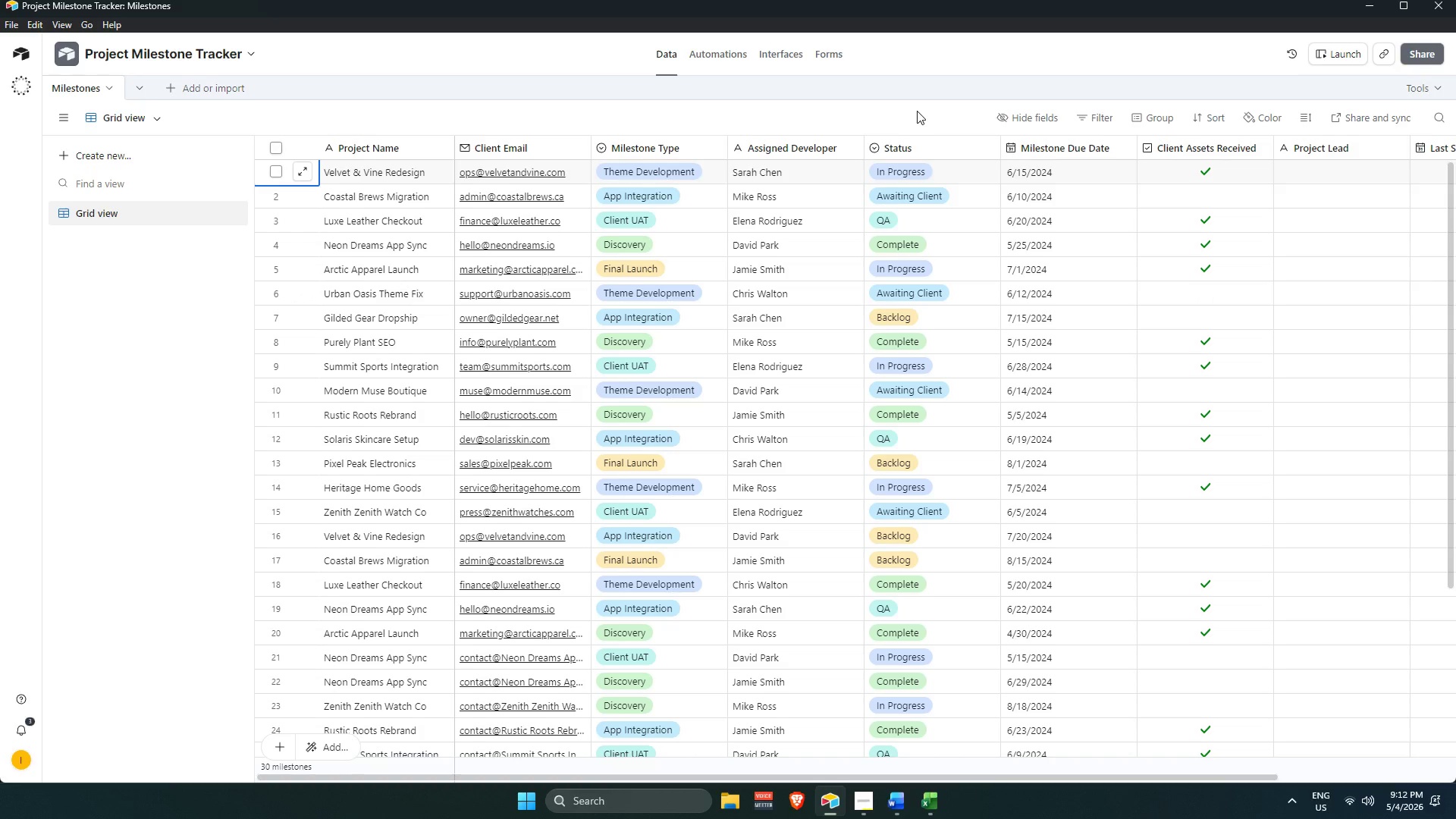 
wait(72.32)
 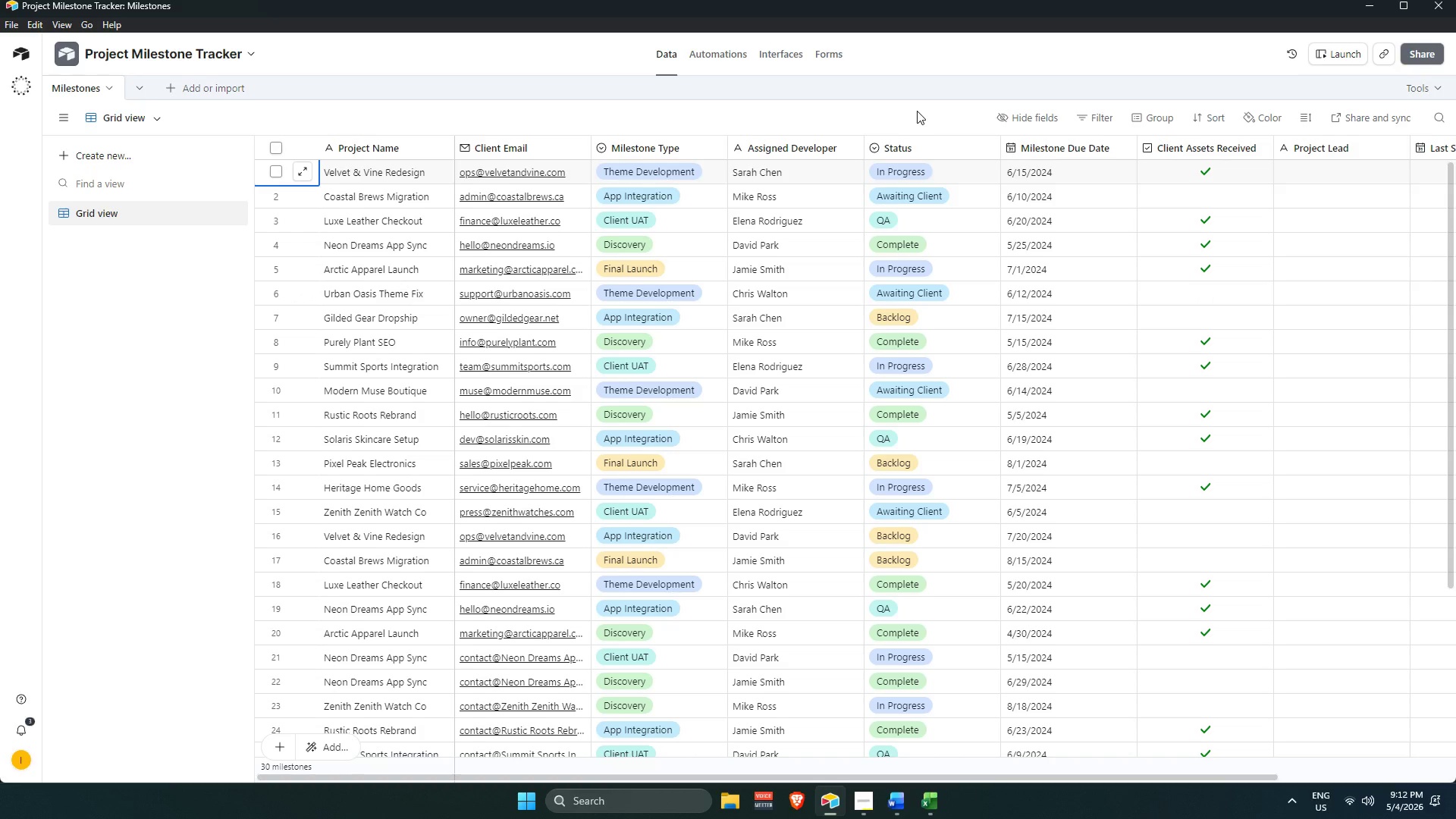 
left_click([867, 808])